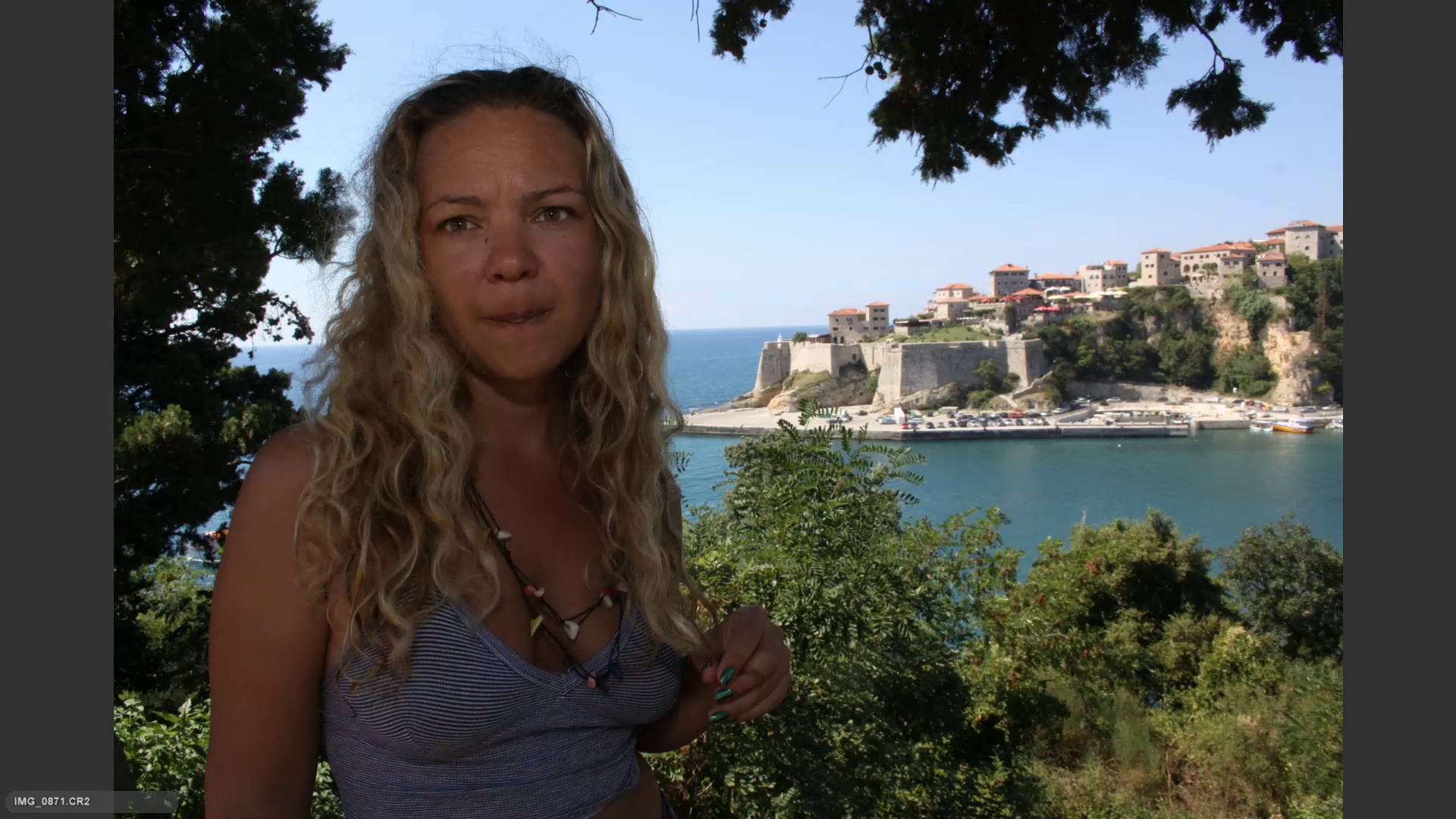 
key(ArrowRight)
 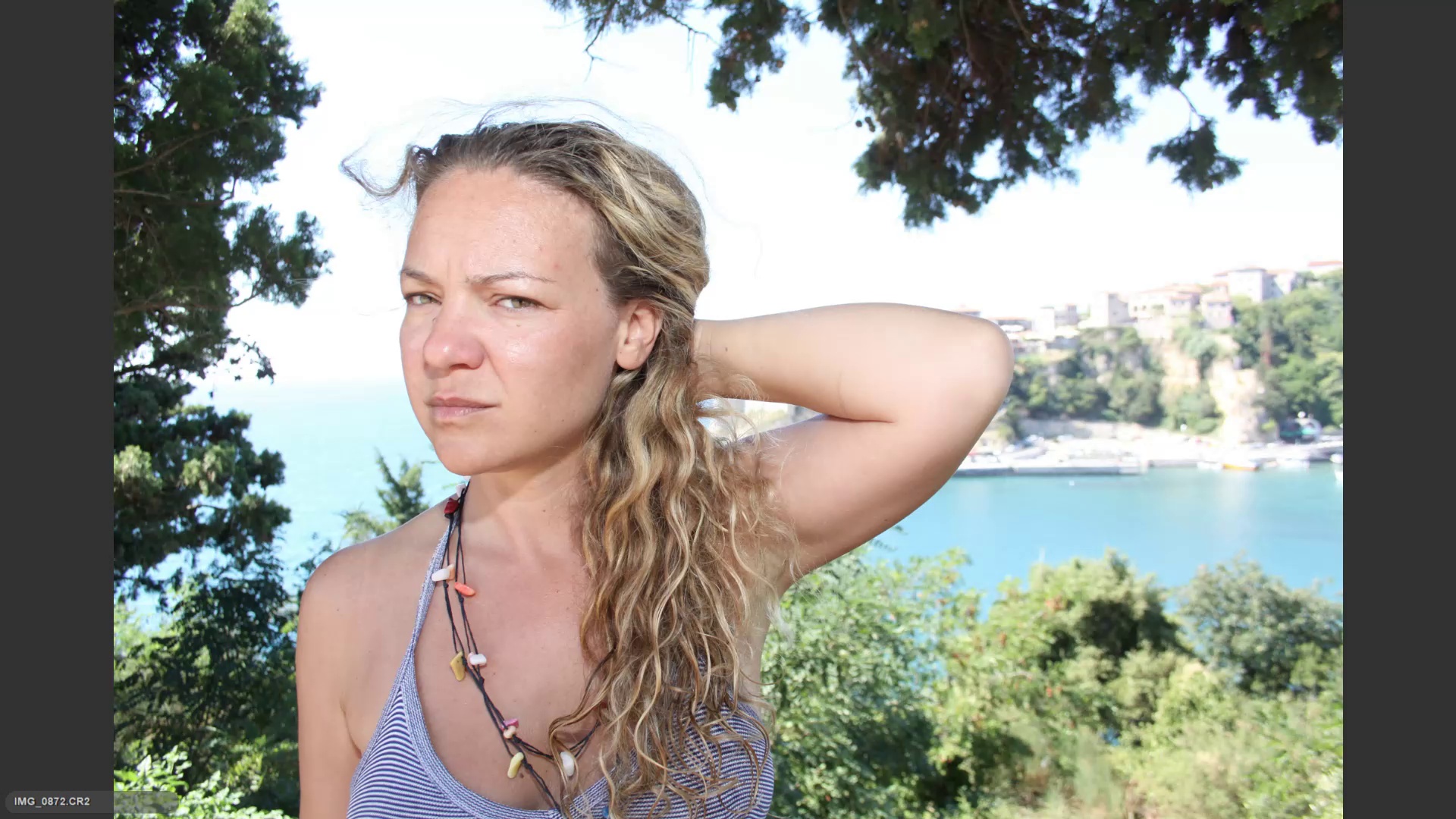 
key(ArrowRight)
 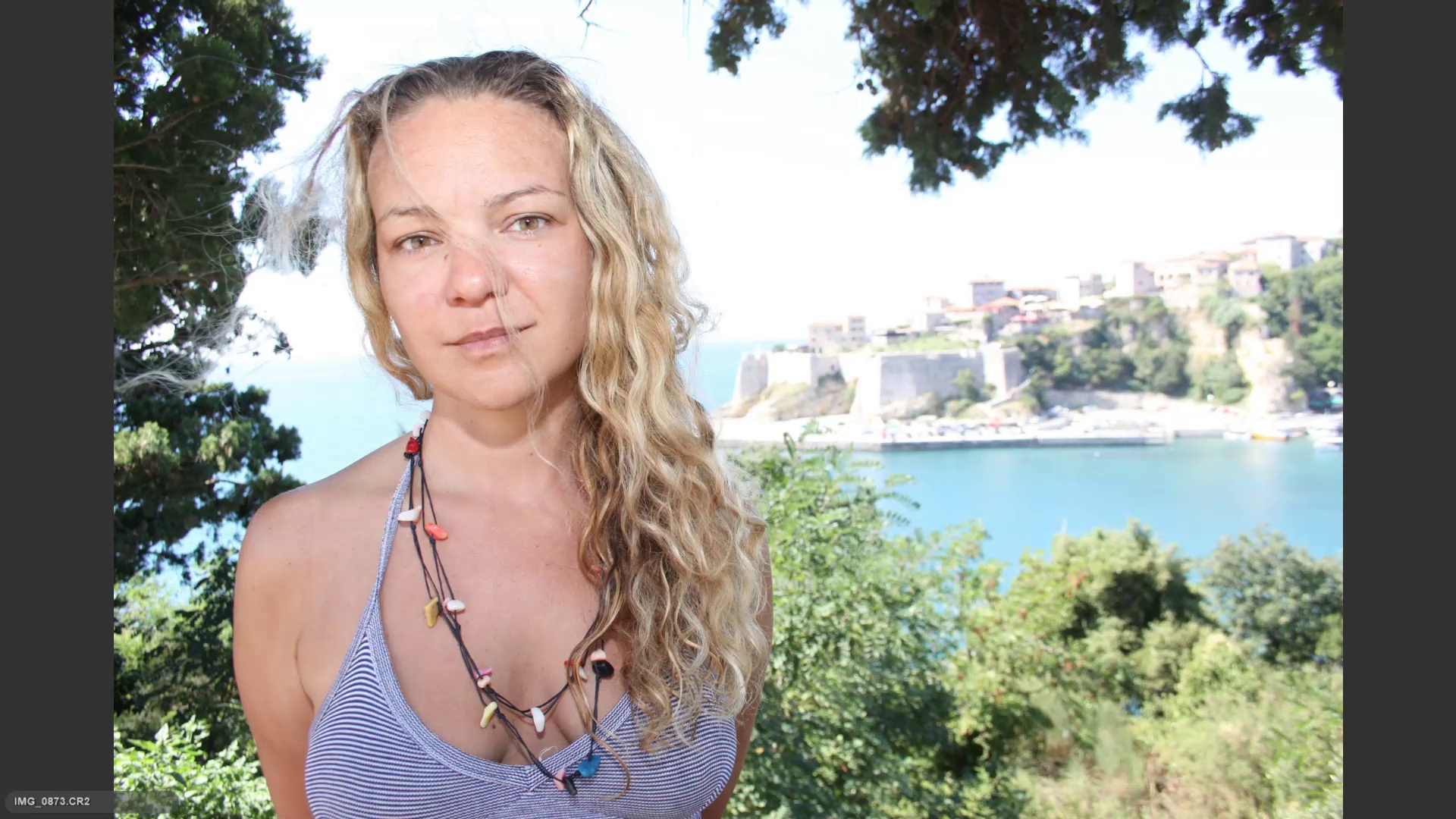 
key(6)
 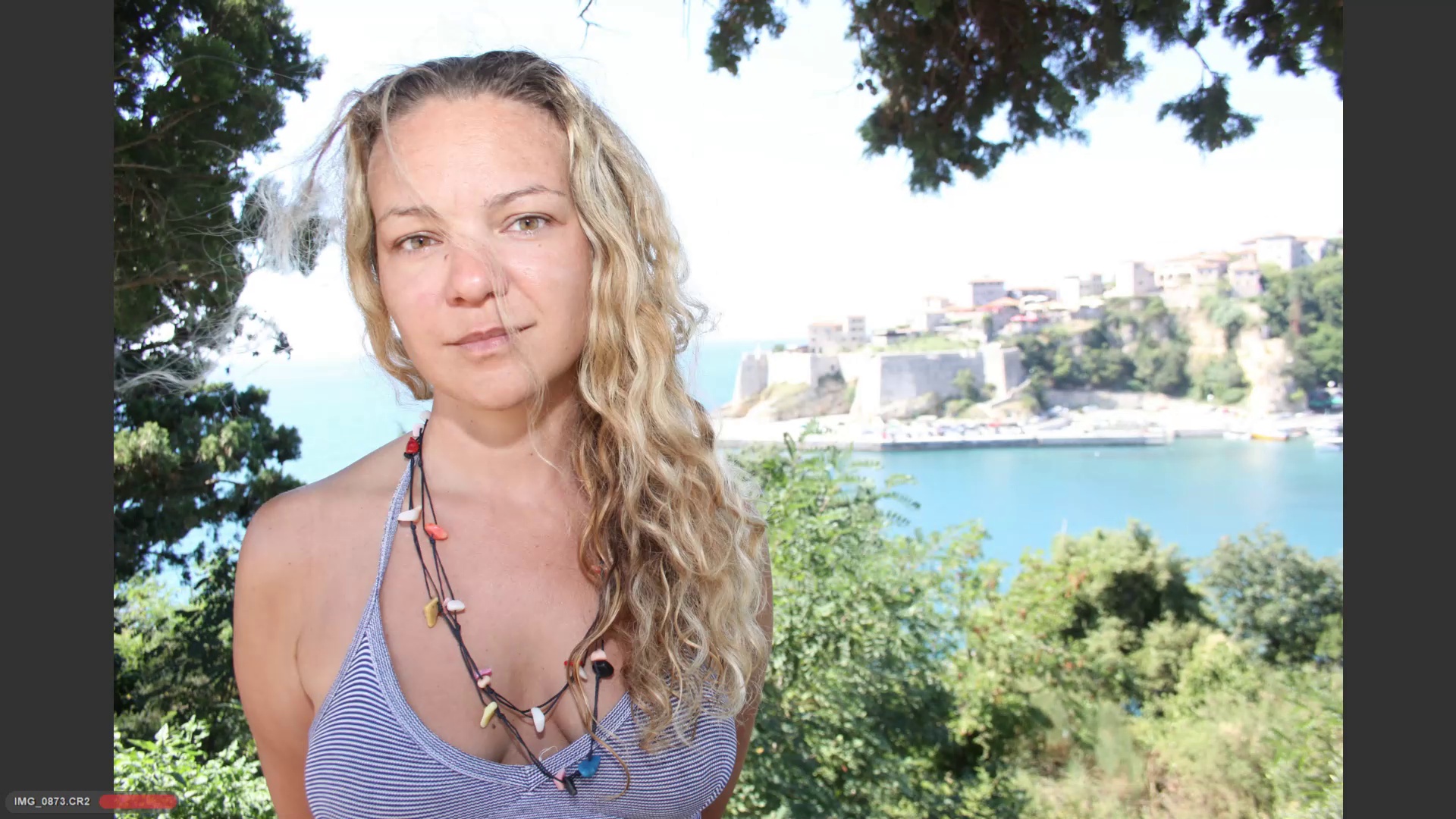 
key(ArrowRight)
 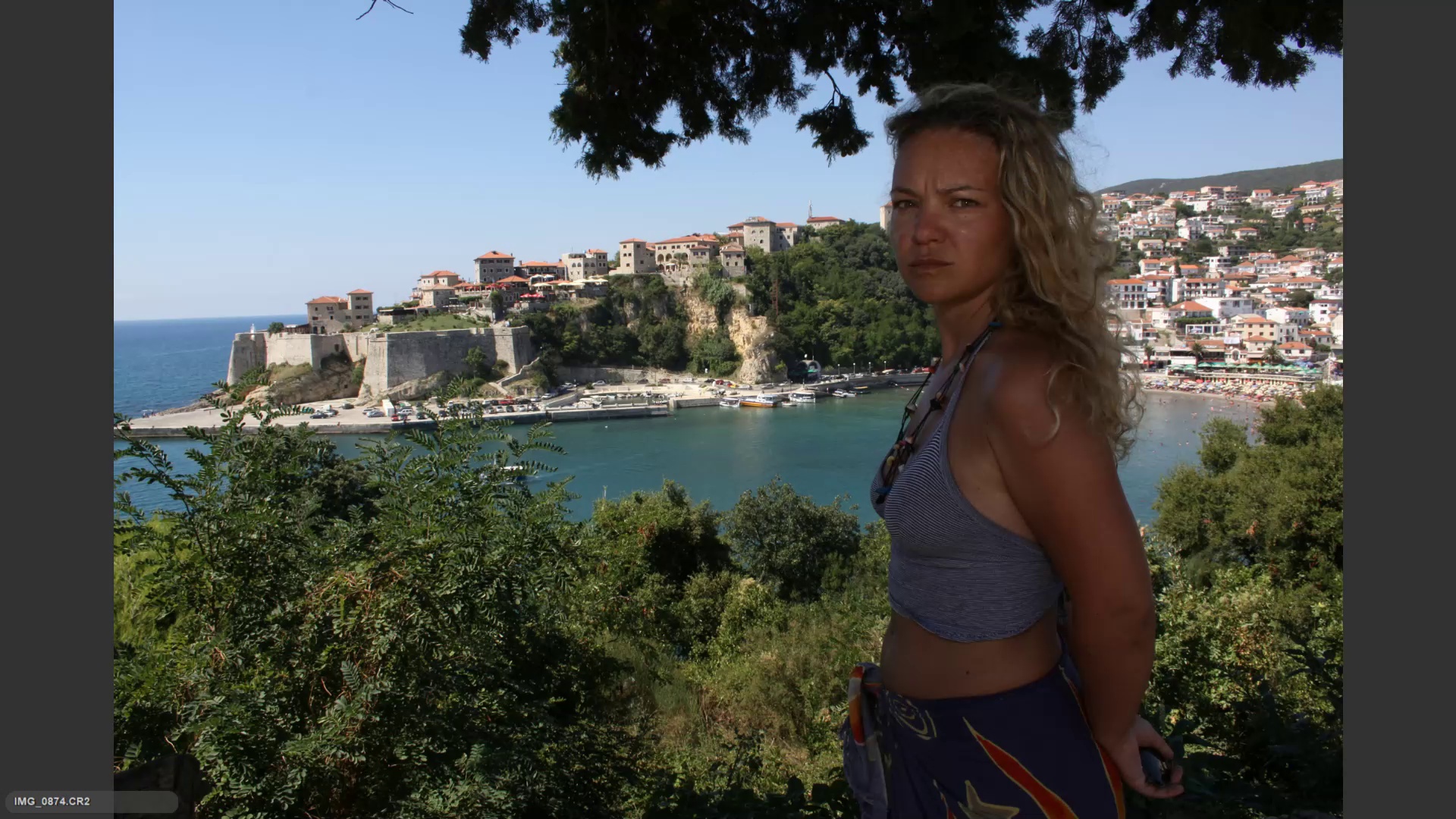 
key(ArrowRight)
 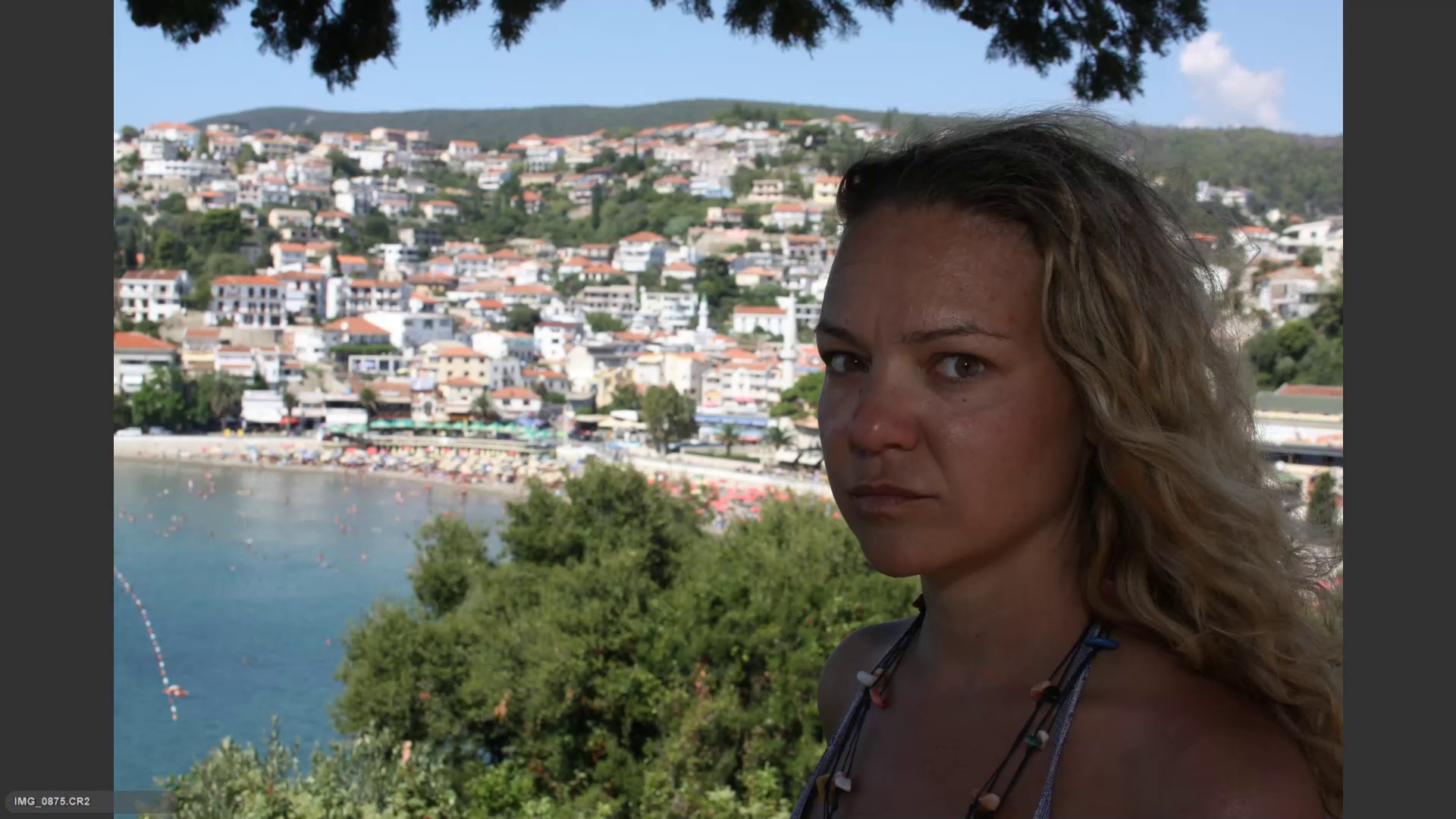 
key(ArrowLeft)
 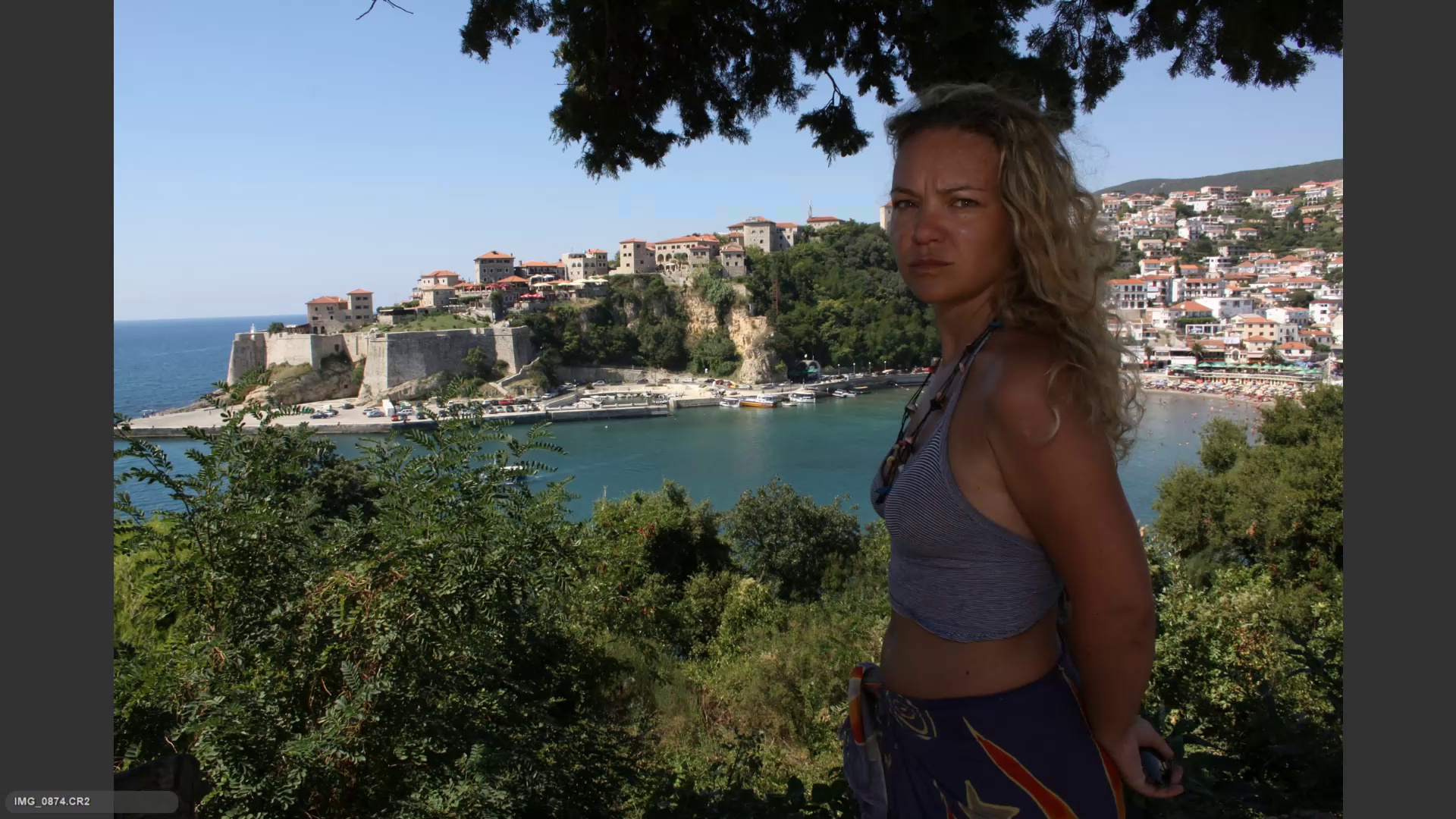 
key(6)
 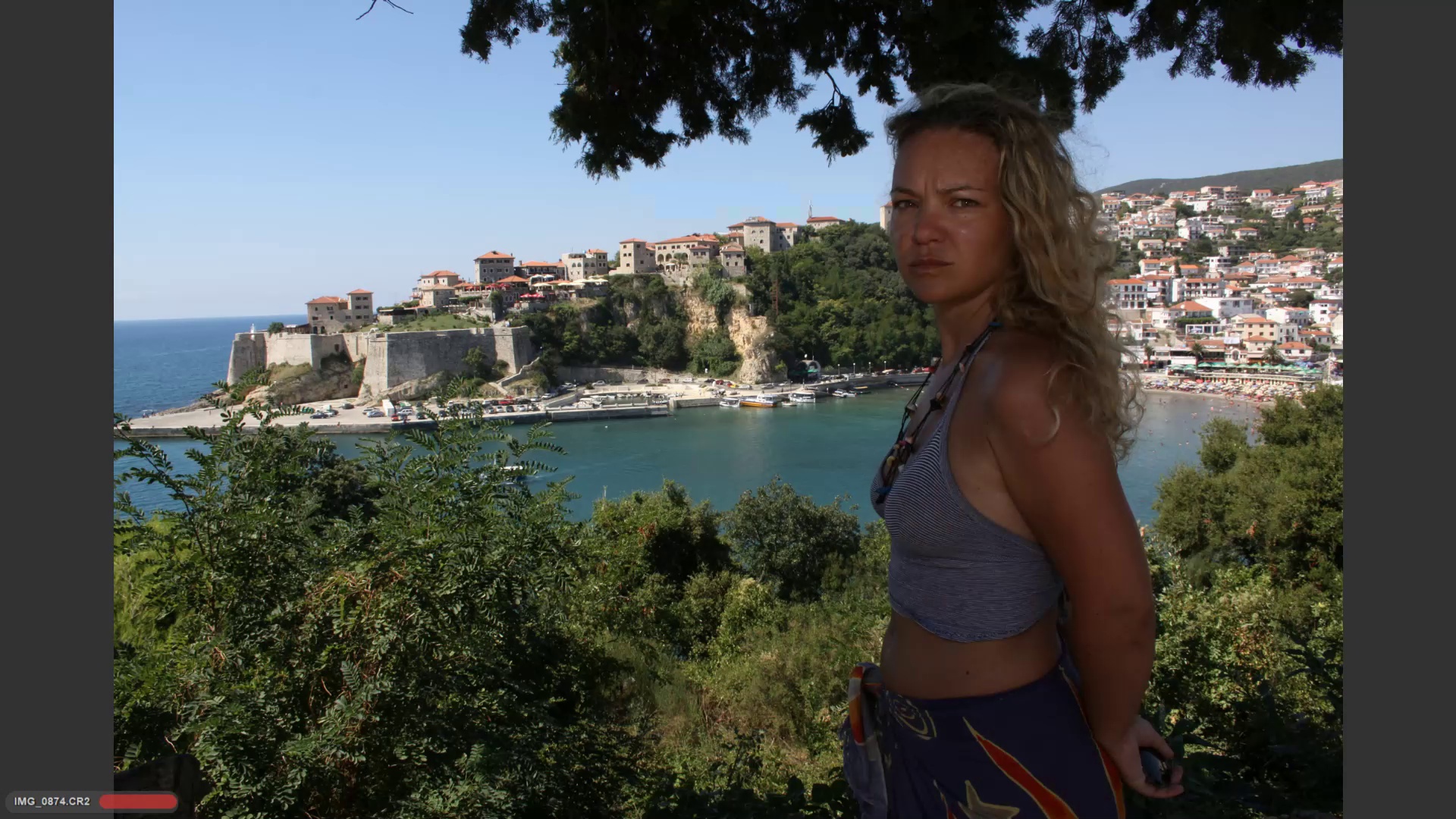 
key(ArrowRight)
 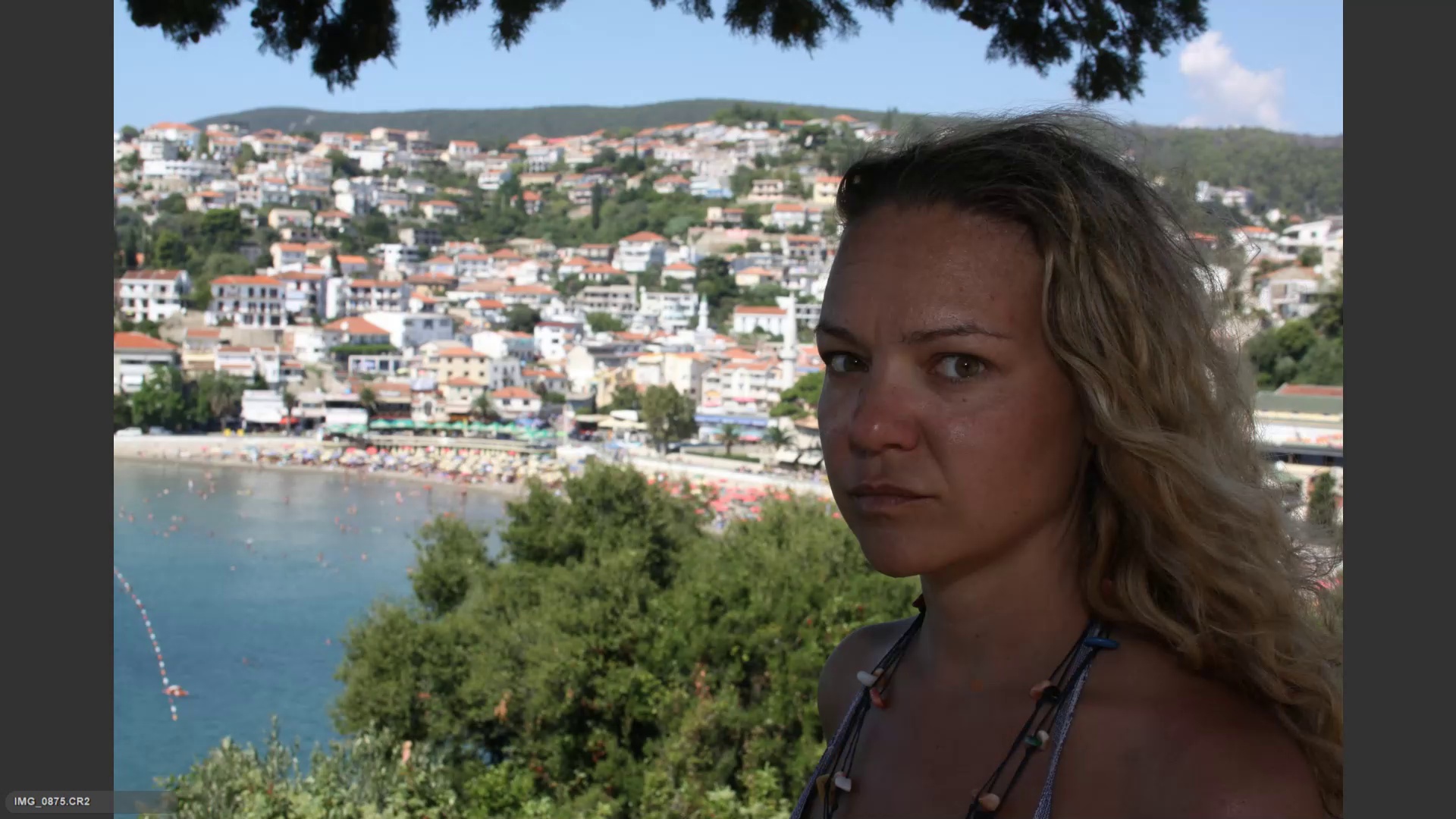 
key(ArrowRight)
 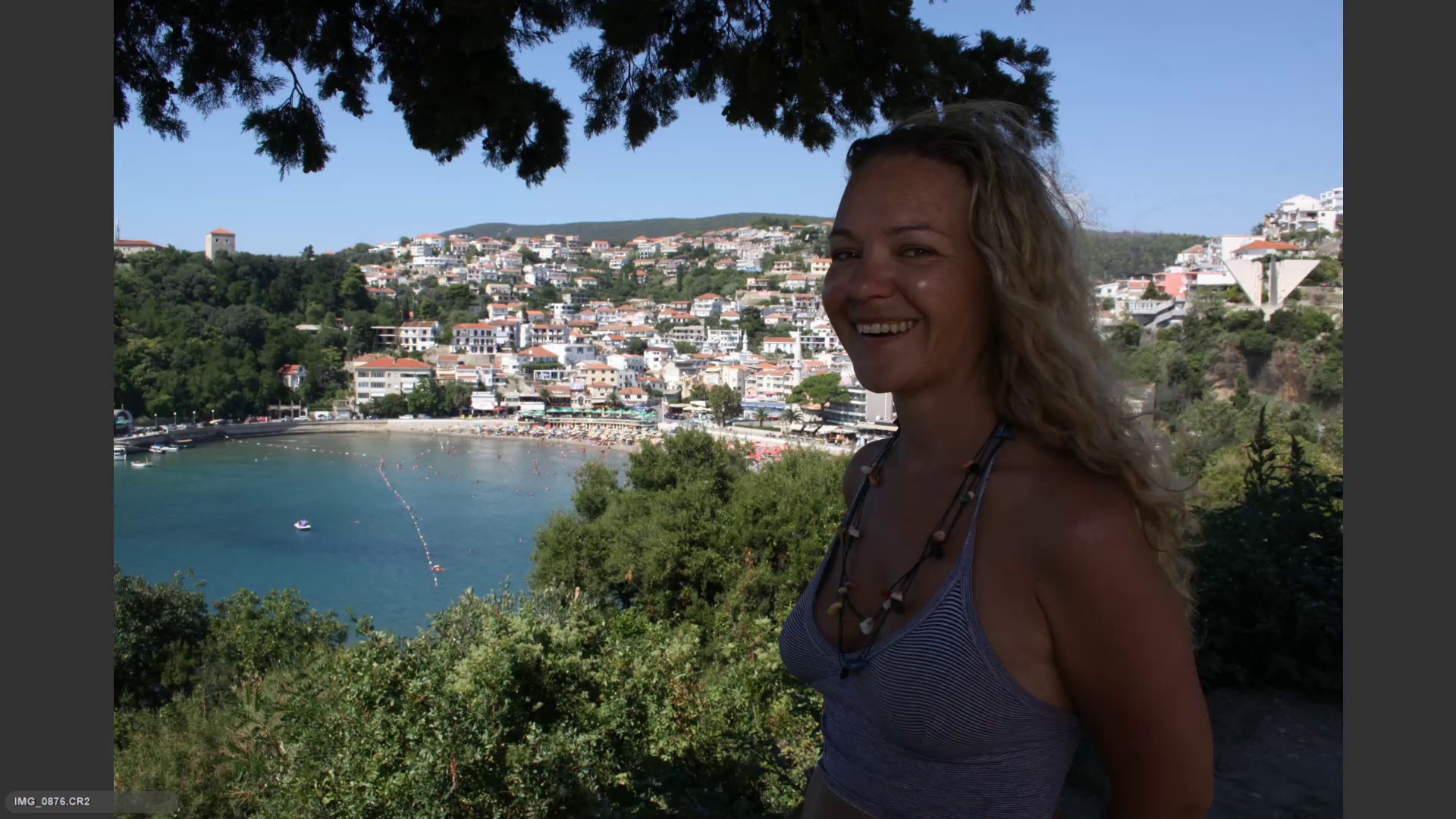 
key(ArrowLeft)
 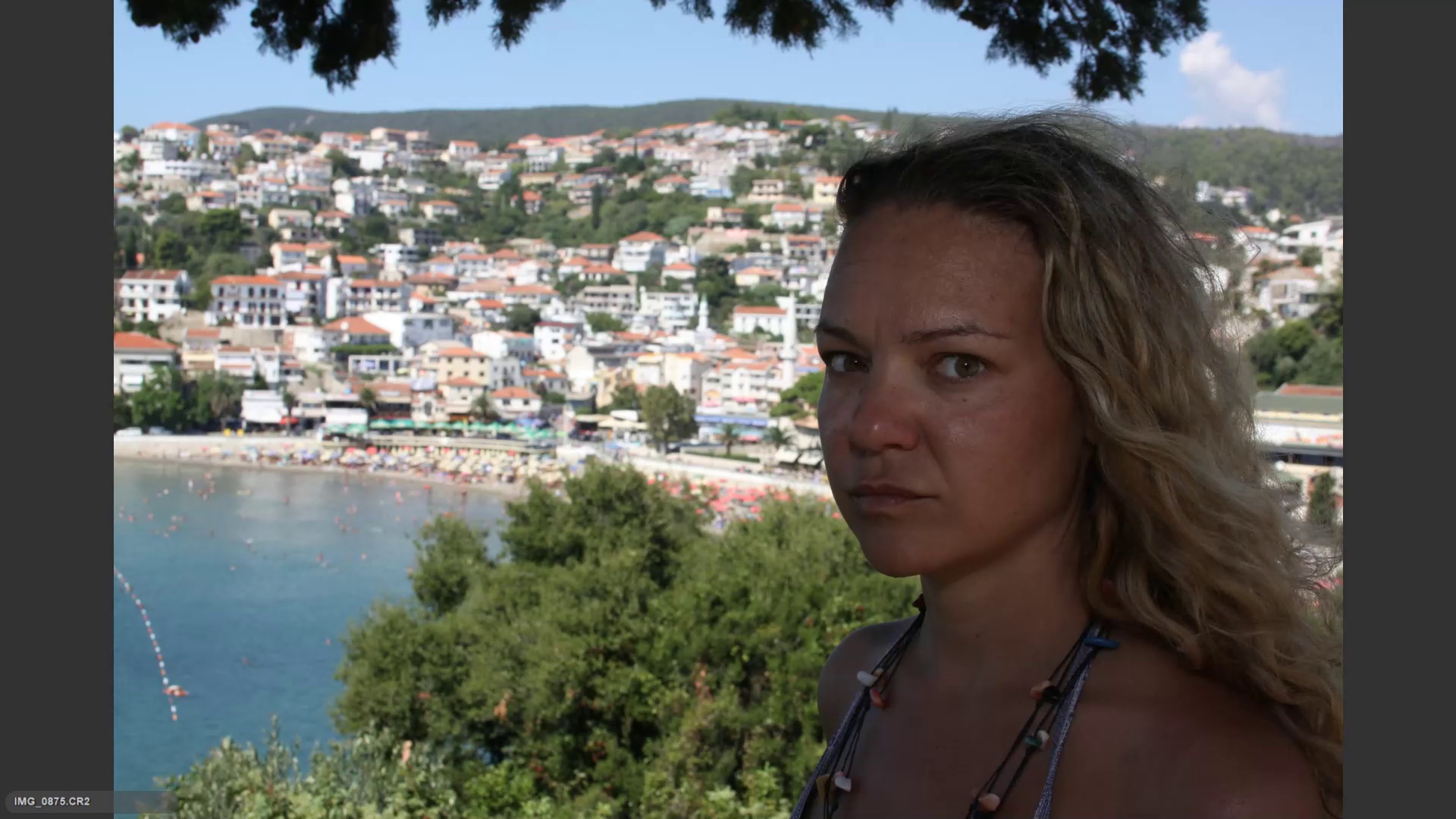 
key(6)
 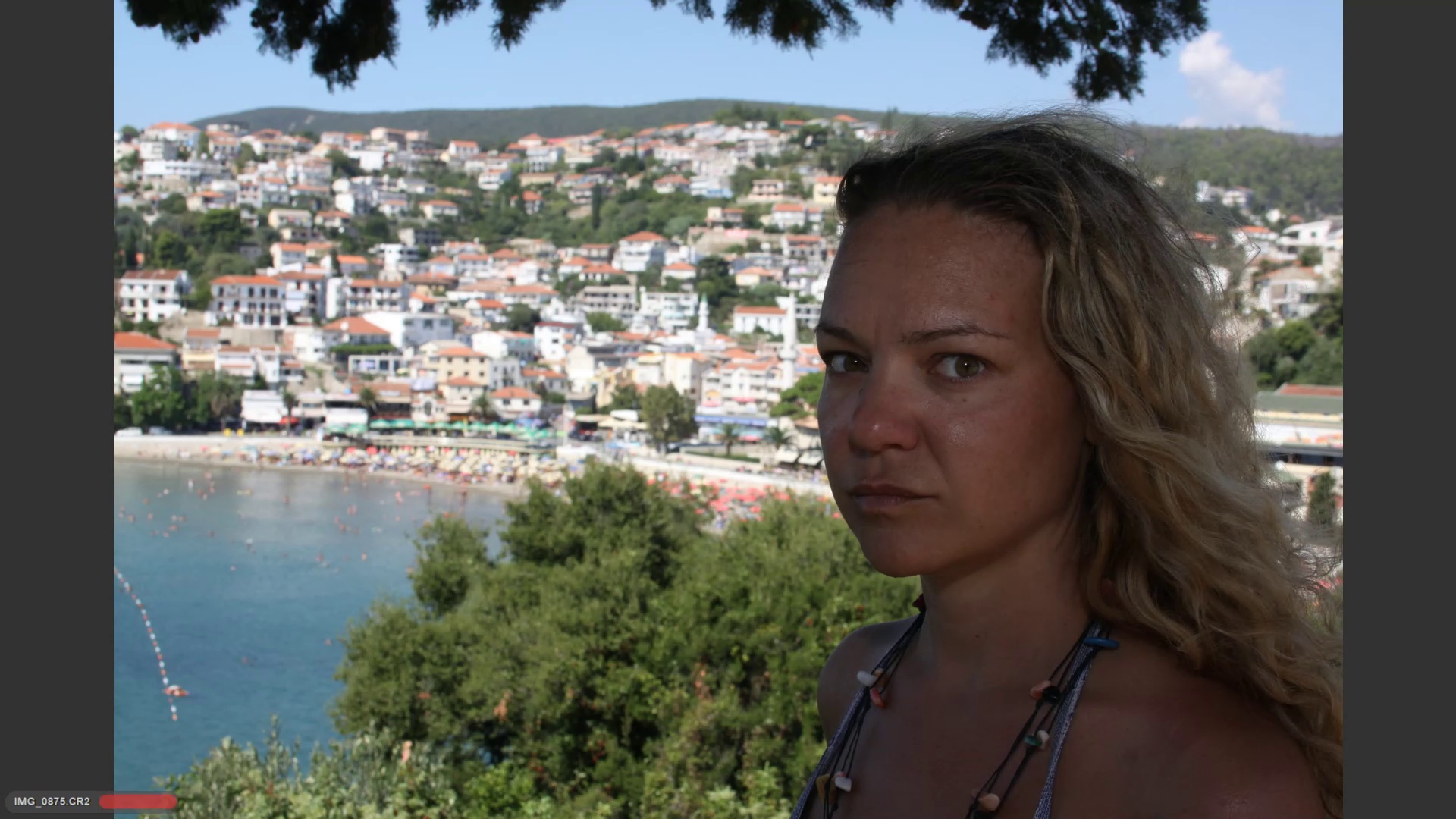 
key(ArrowRight)
 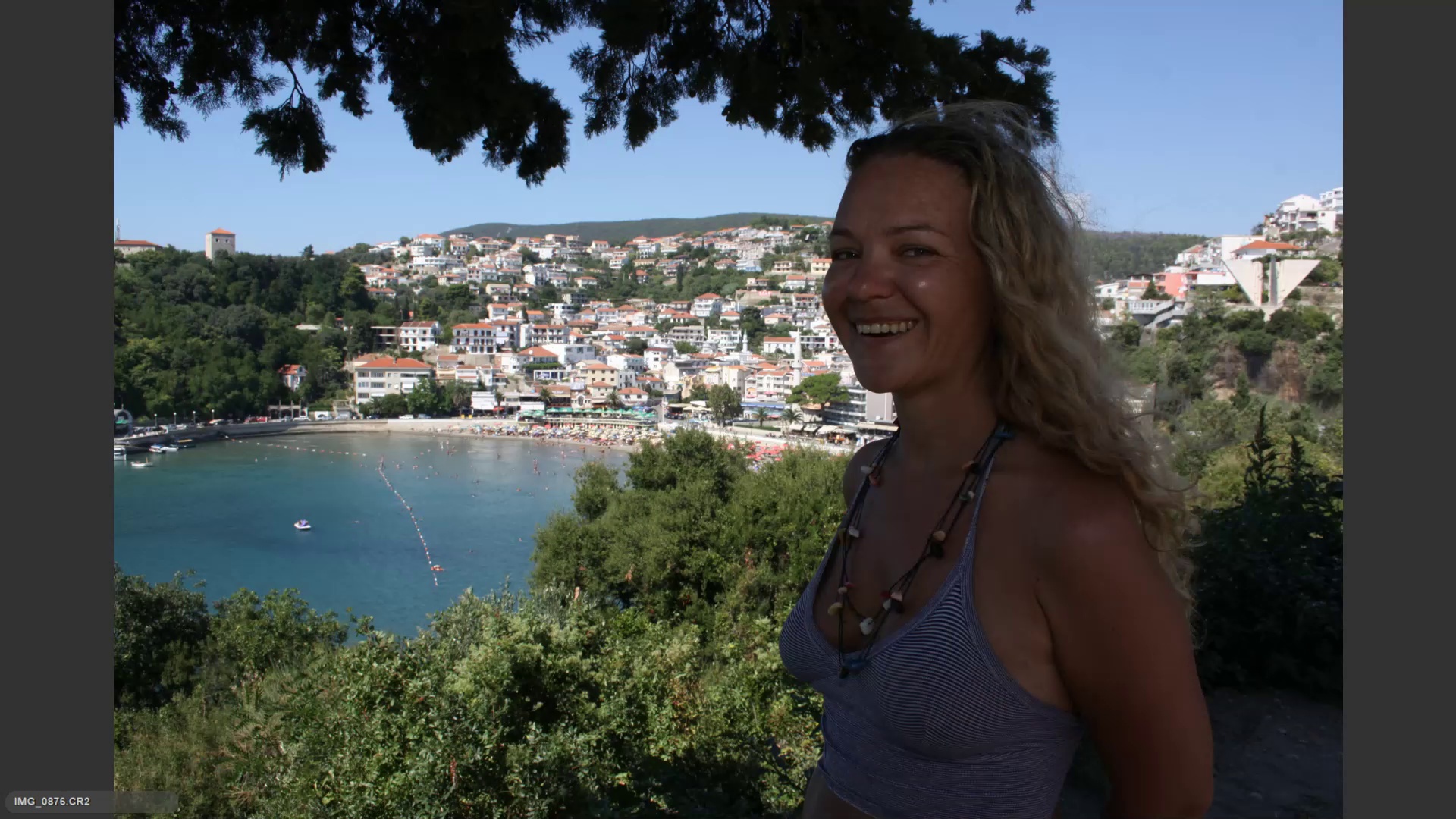 
key(ArrowRight)
 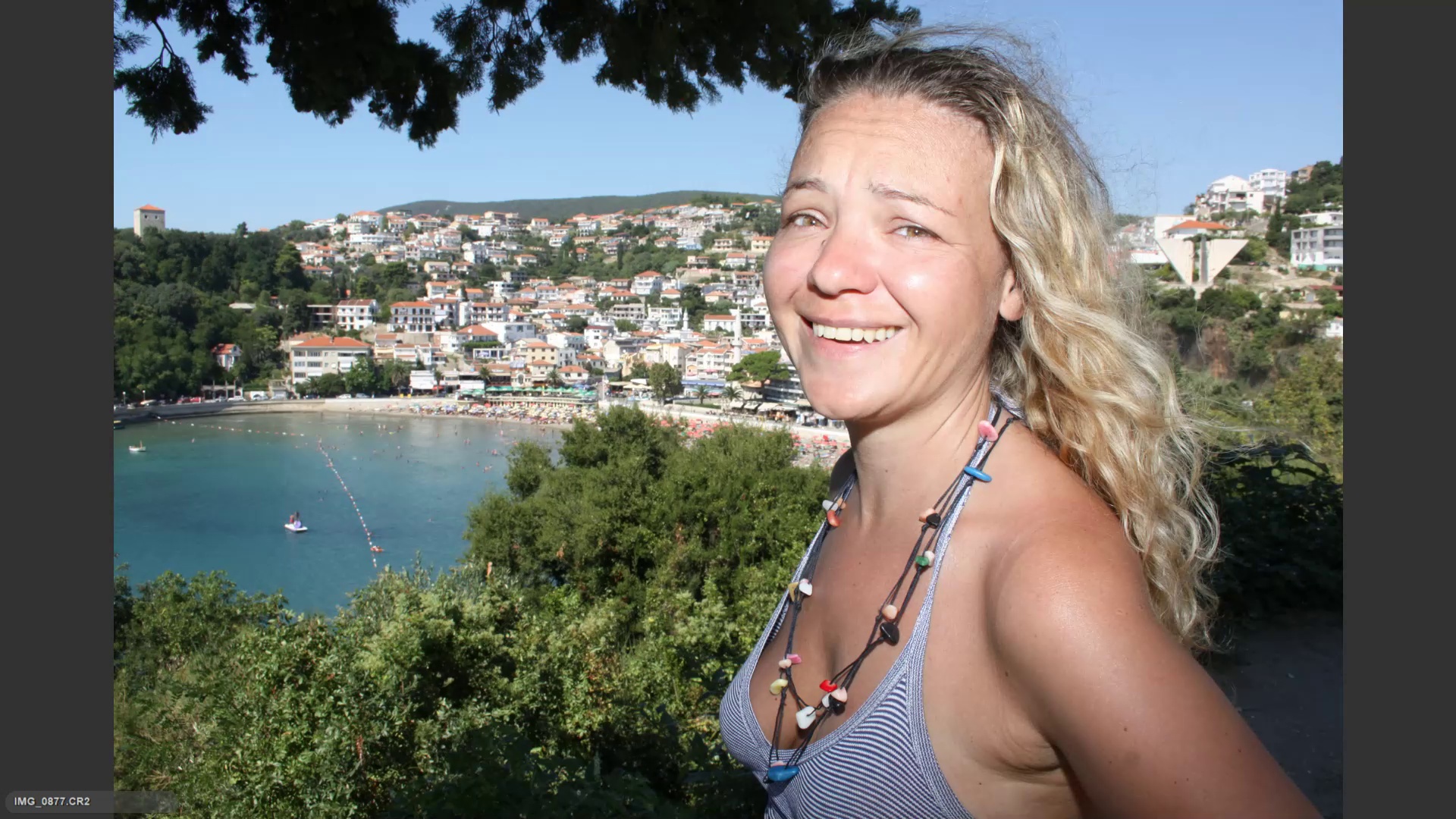 
key(ArrowLeft)
 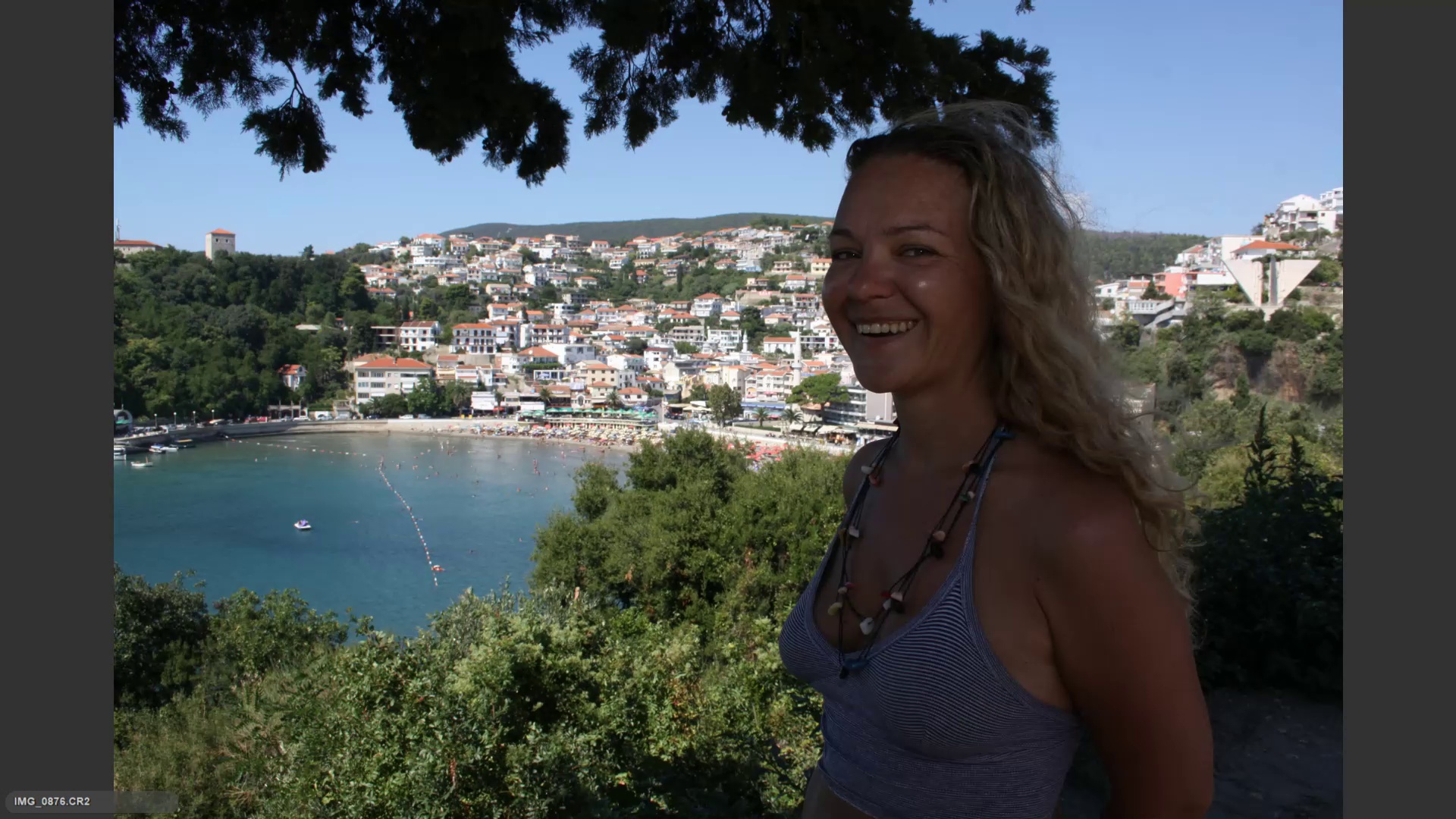 
key(6)
 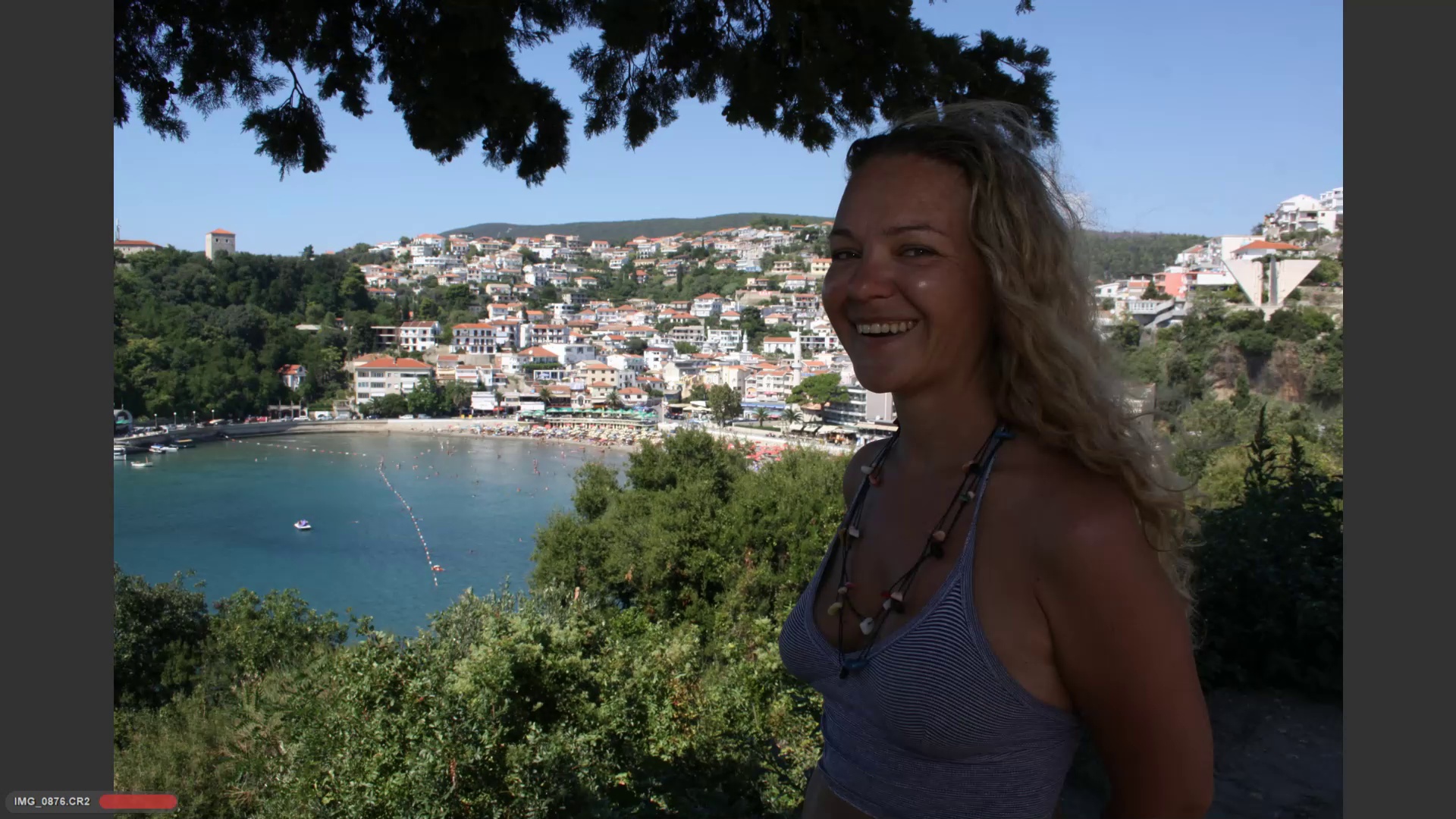 
key(ArrowRight)
 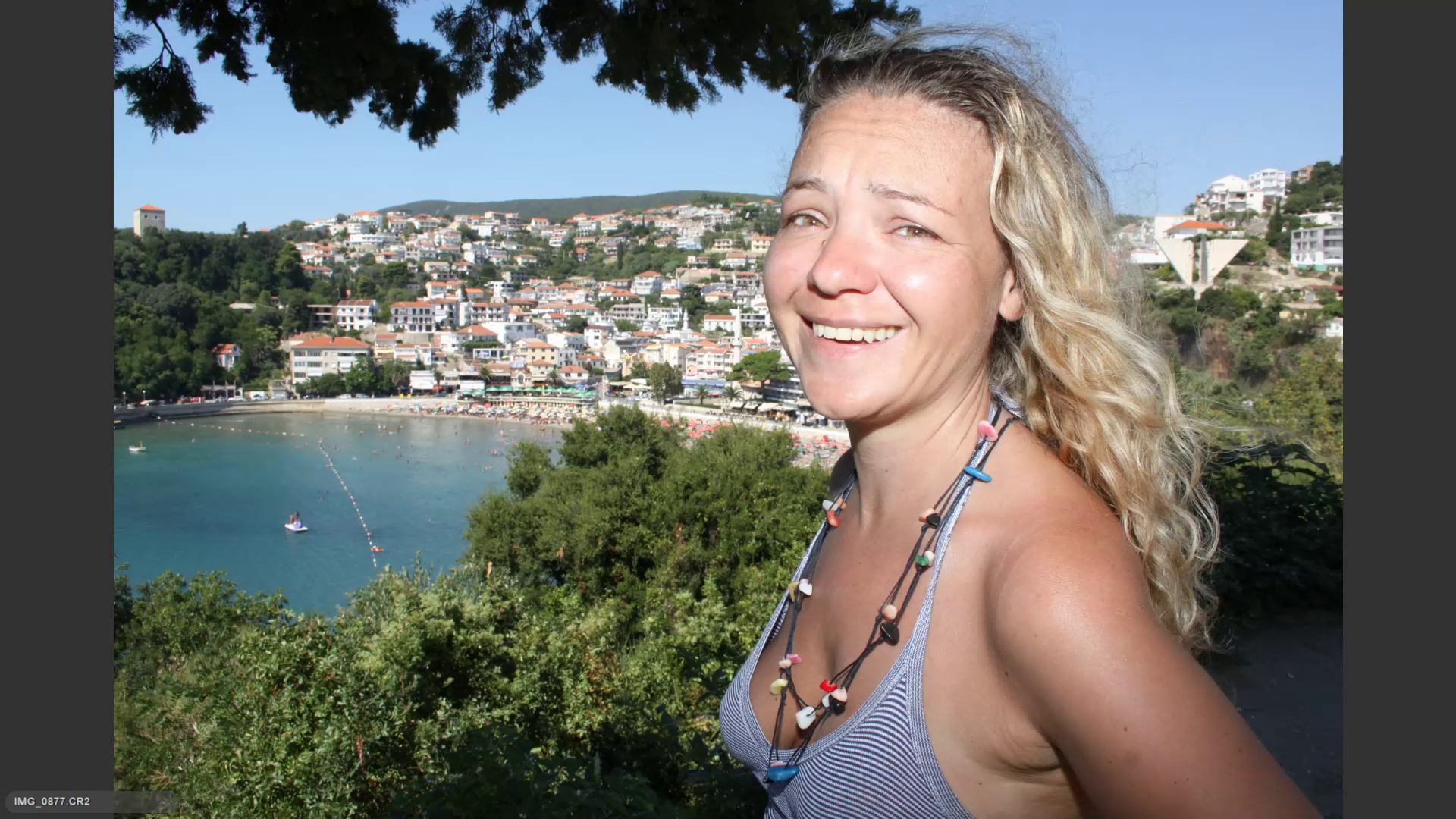 
key(ArrowRight)
 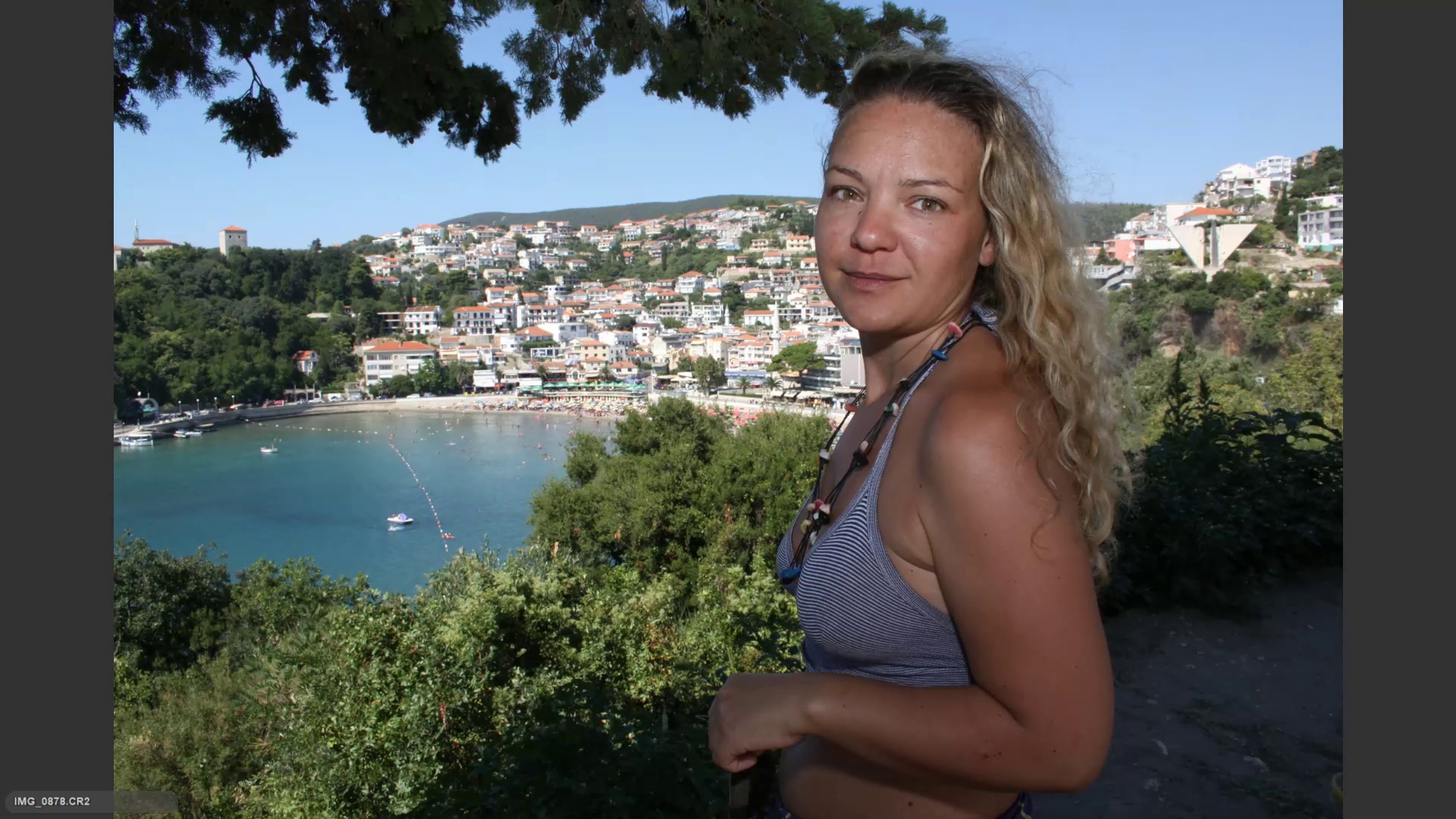 
key(ArrowLeft)
 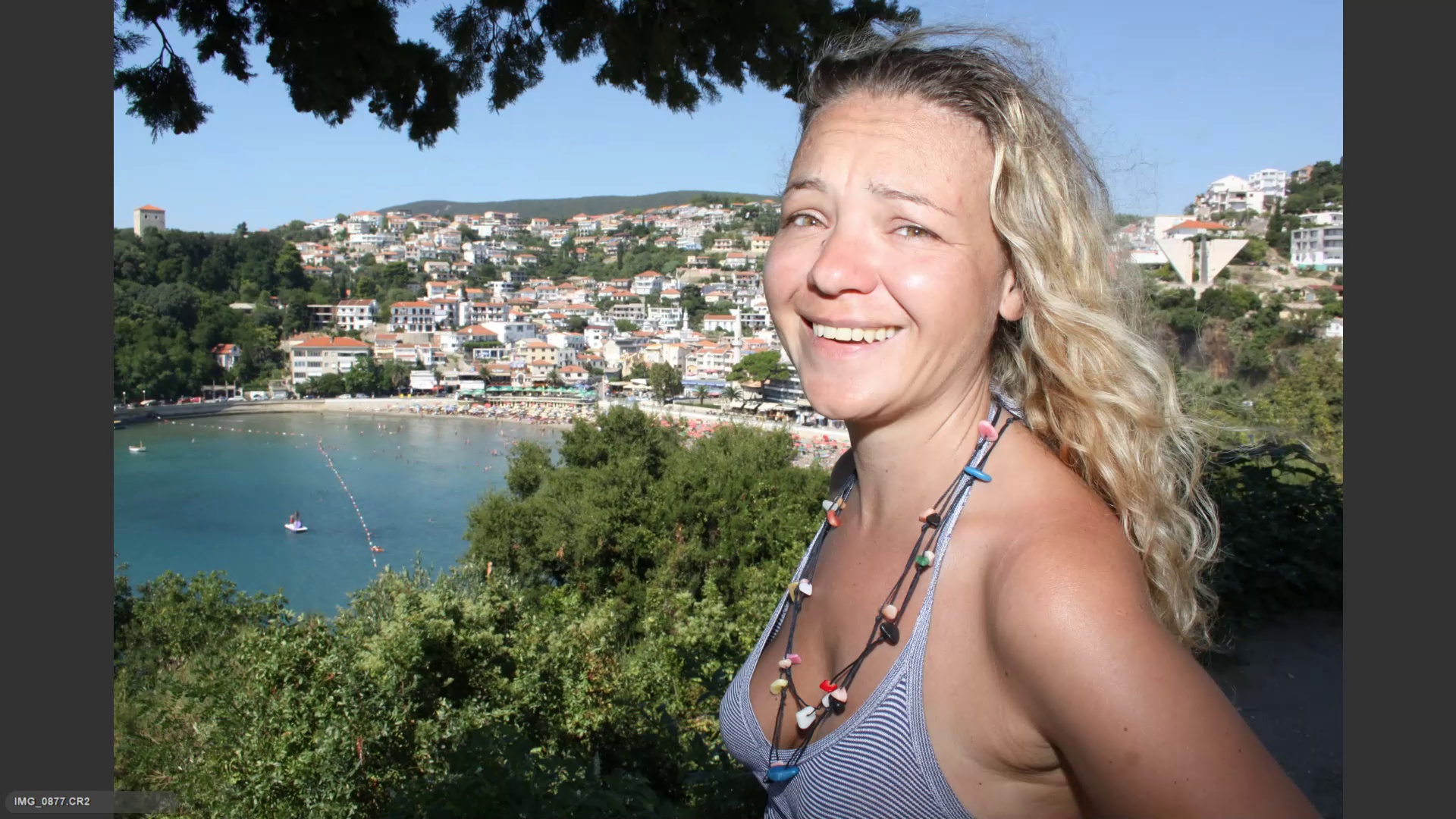 
key(6)
 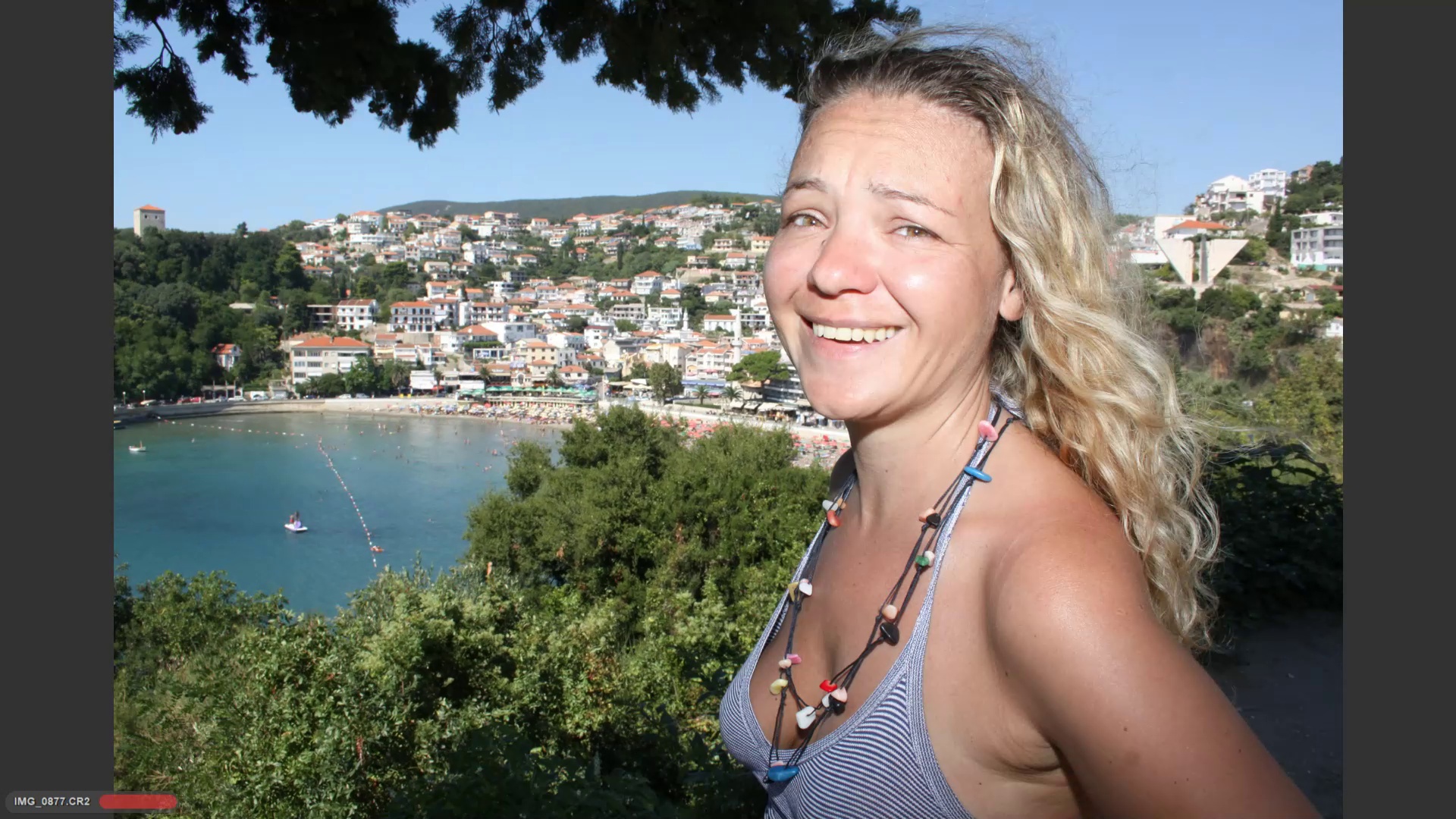 
key(ArrowRight)
 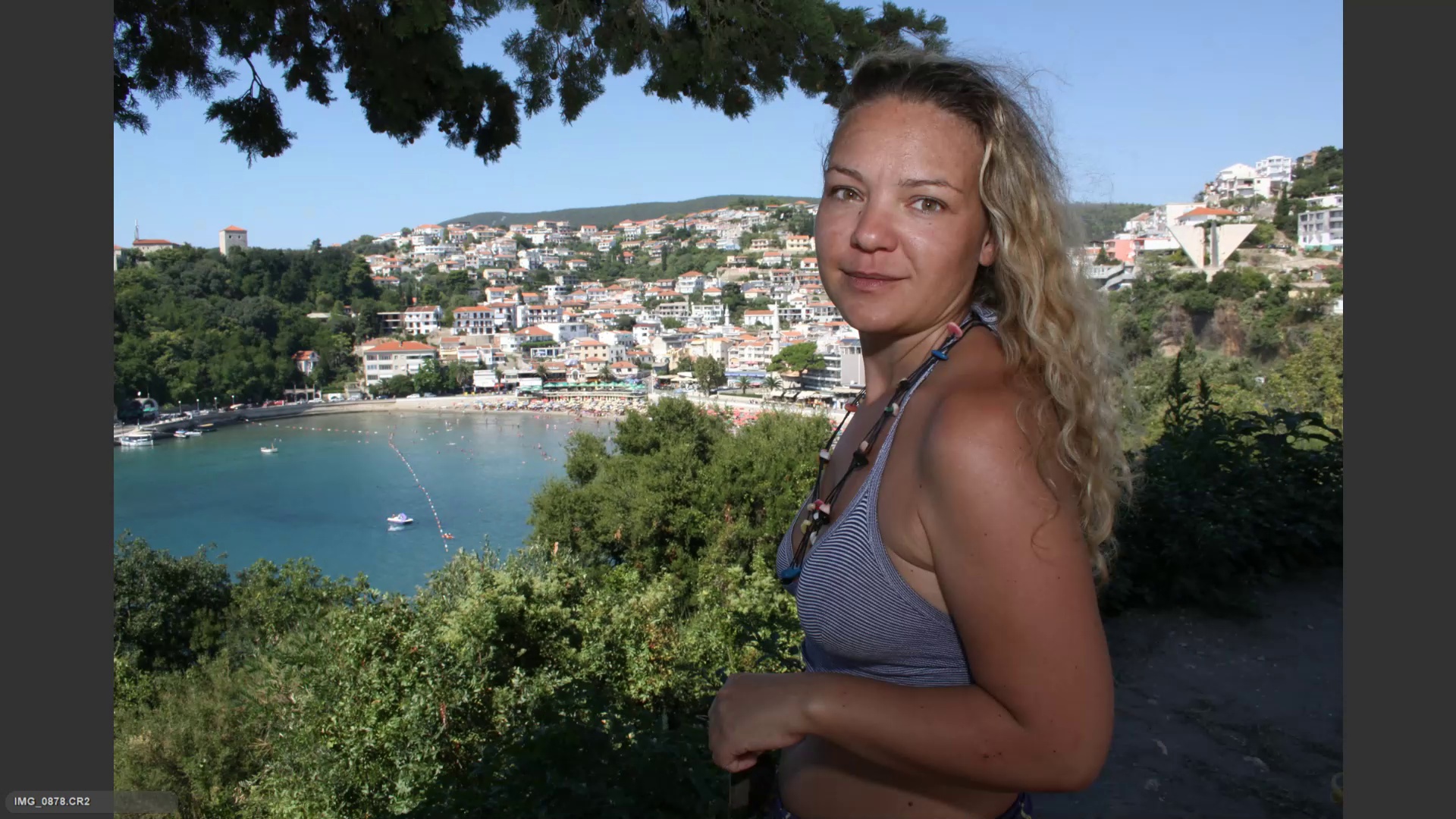 
hold_key(key=ArrowRight, duration=0.61)
 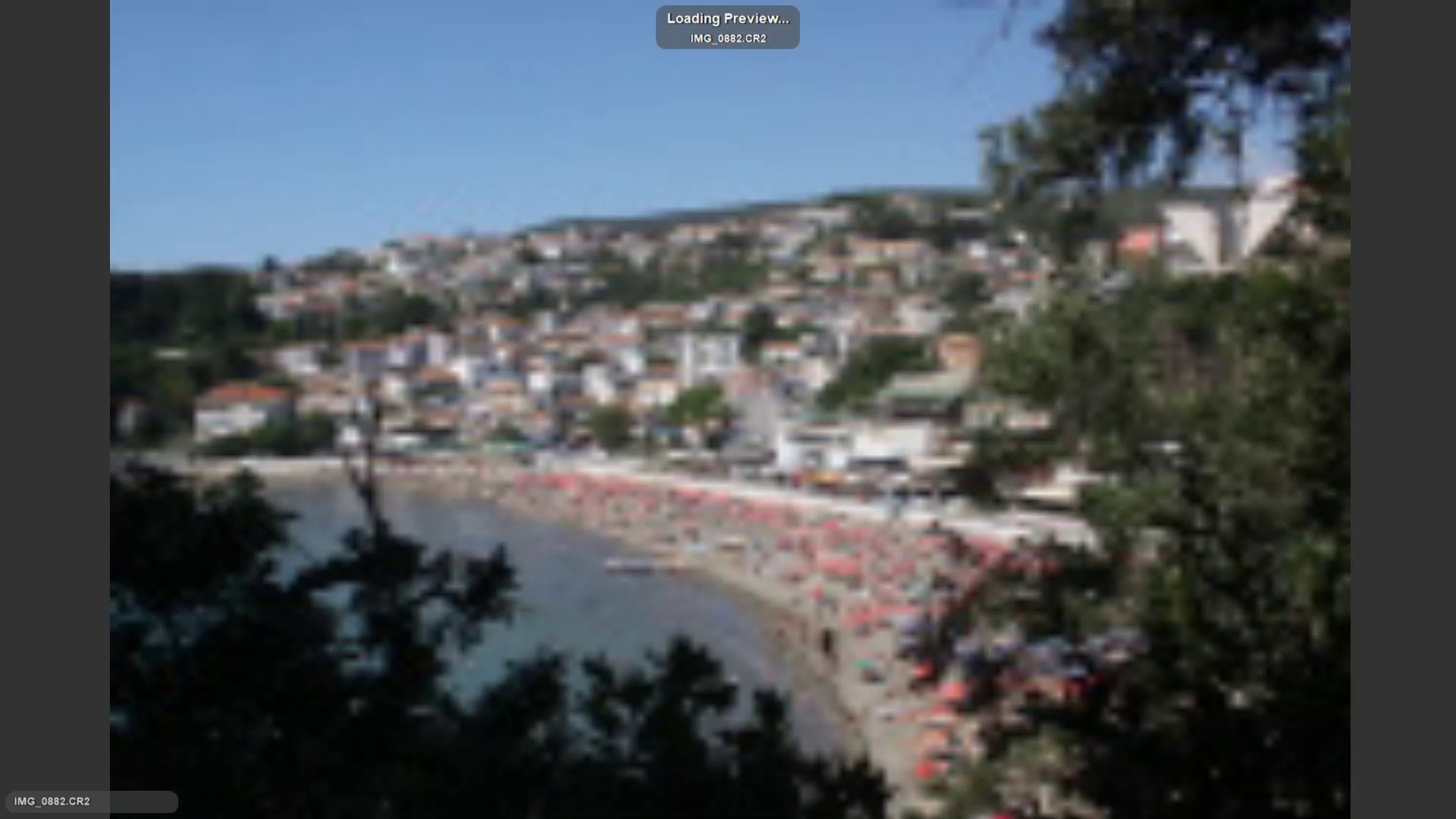 
hold_key(key=ArrowRight, duration=3.53)
 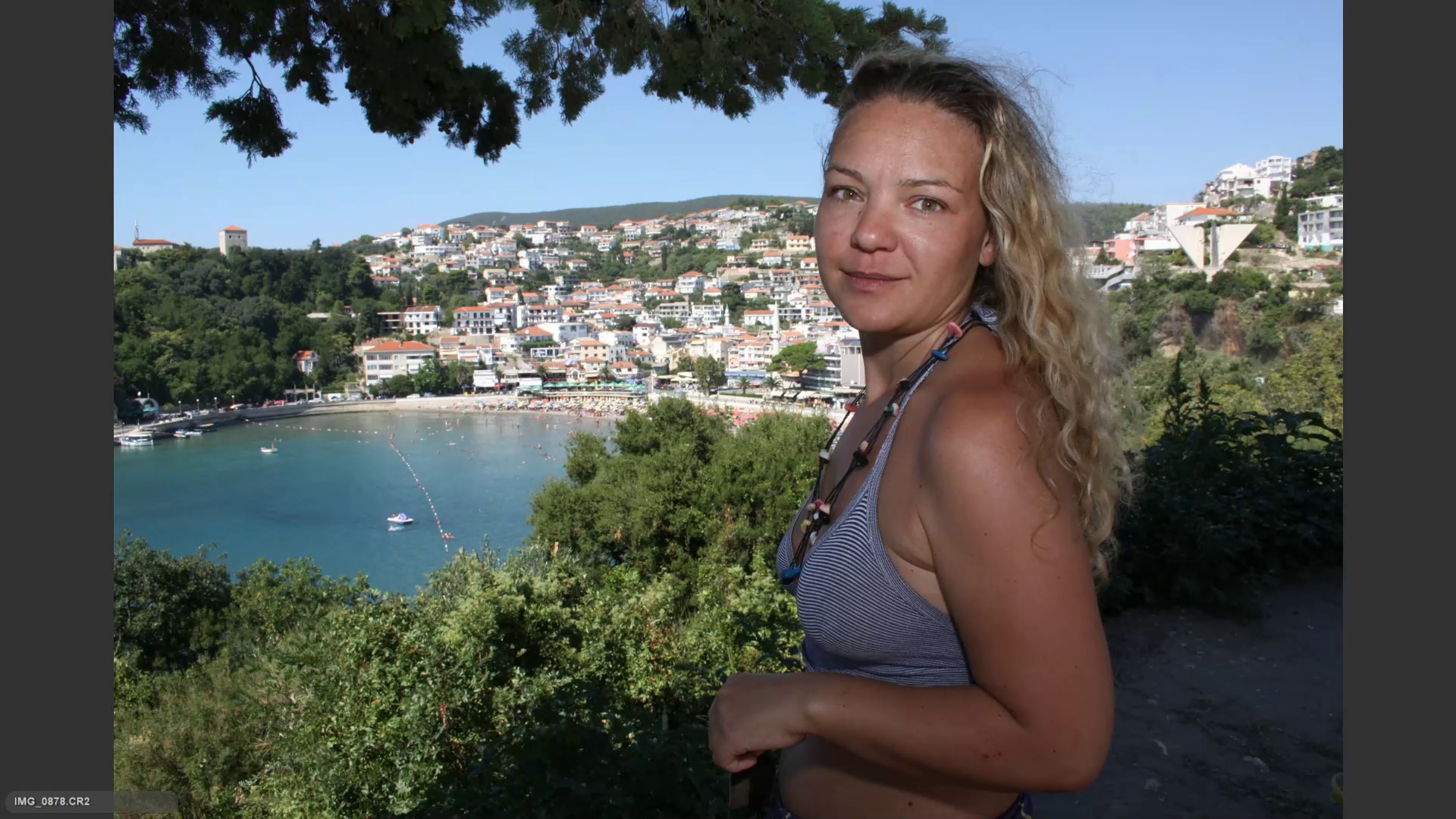 
key(ArrowLeft)
 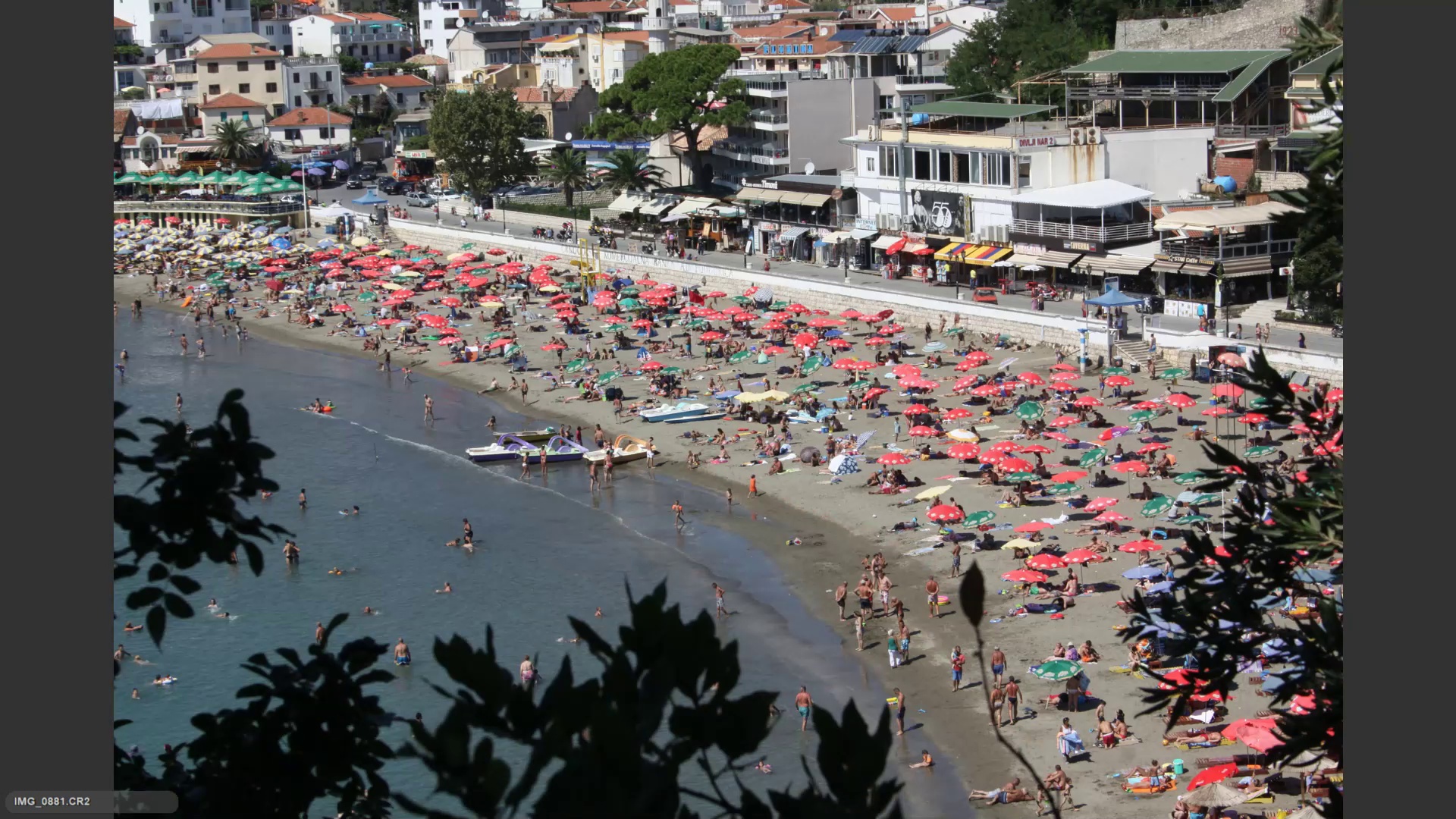 
key(ArrowLeft)
 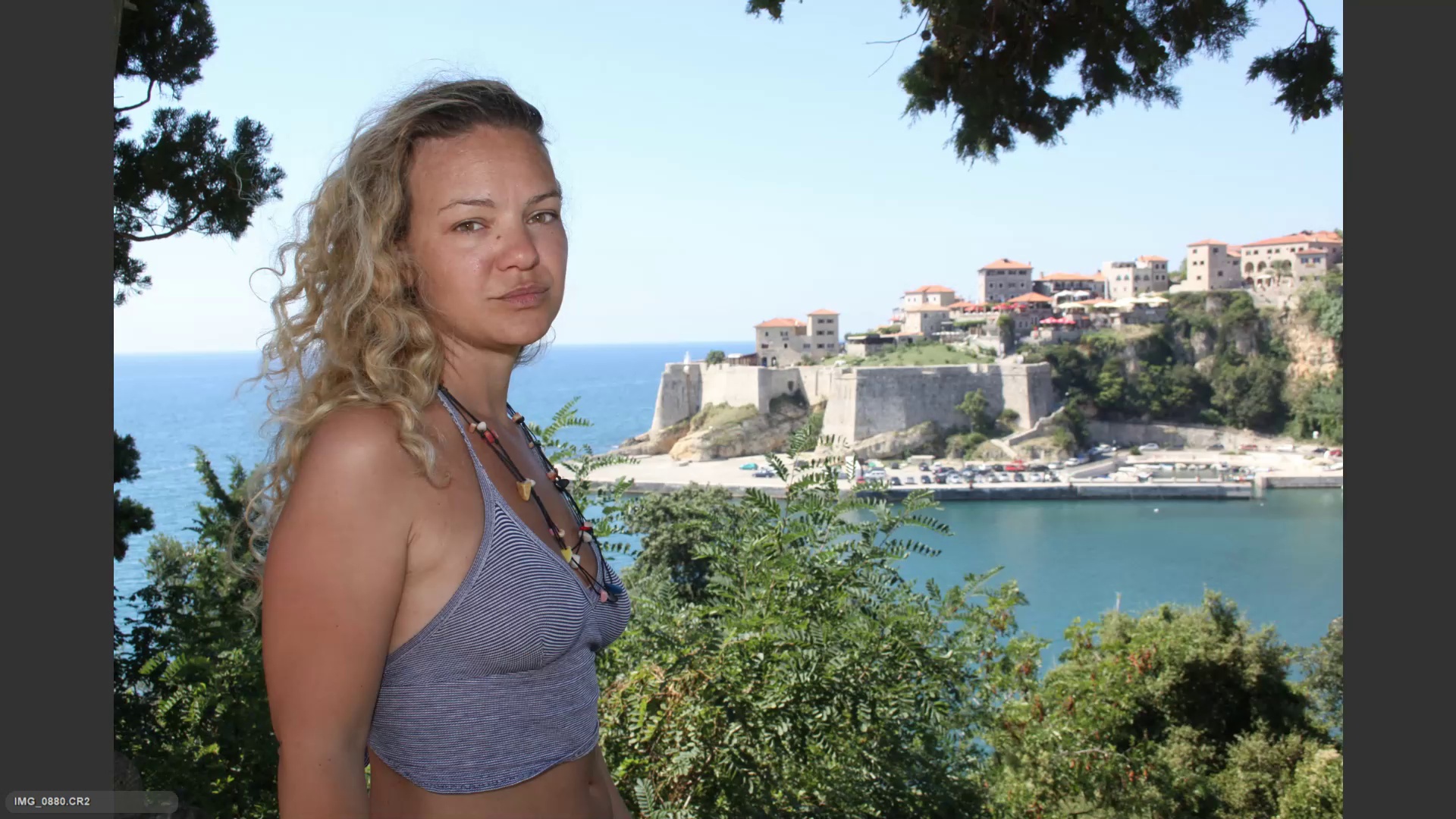 
key(ArrowLeft)
 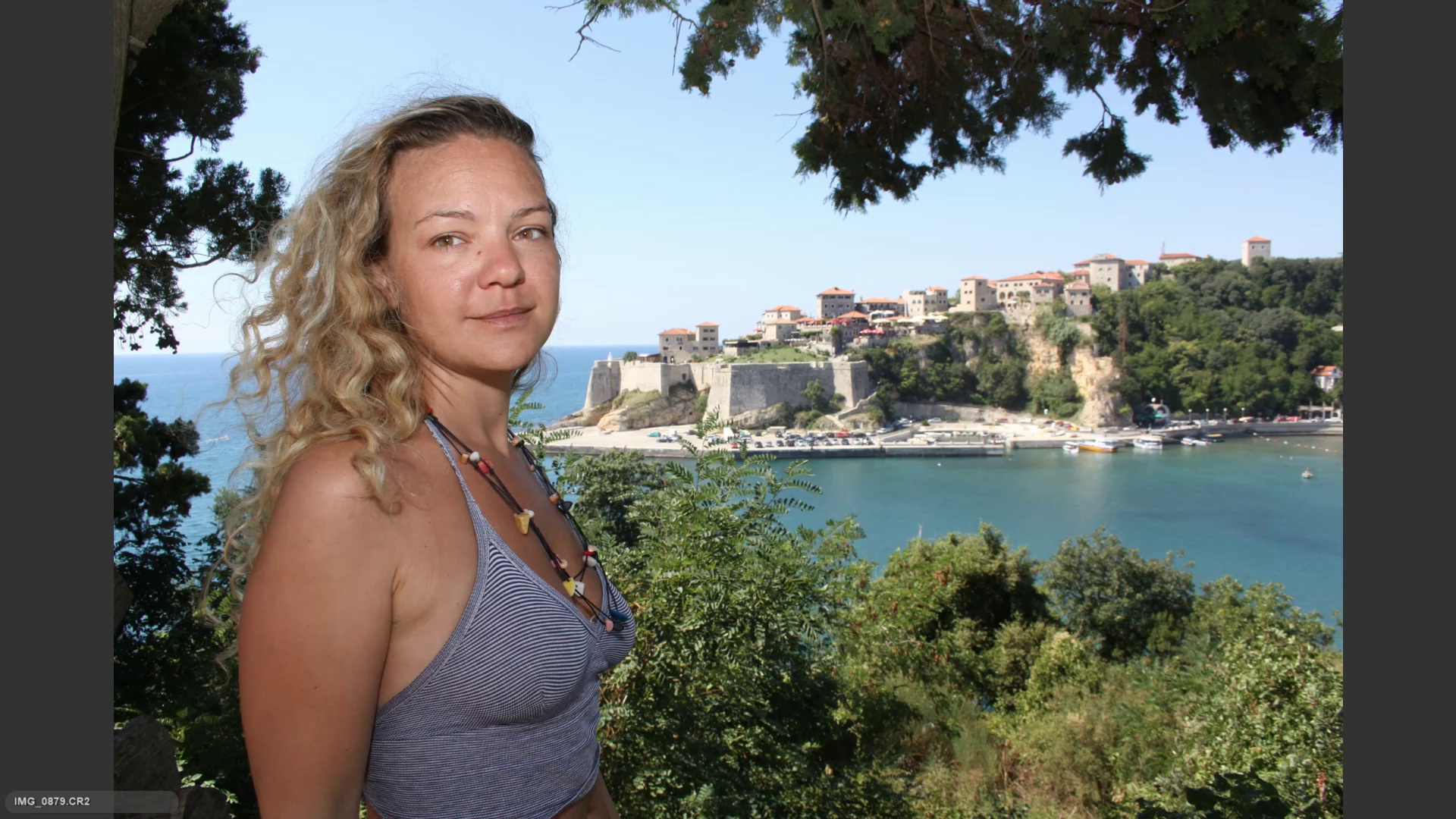 
key(ArrowLeft)
 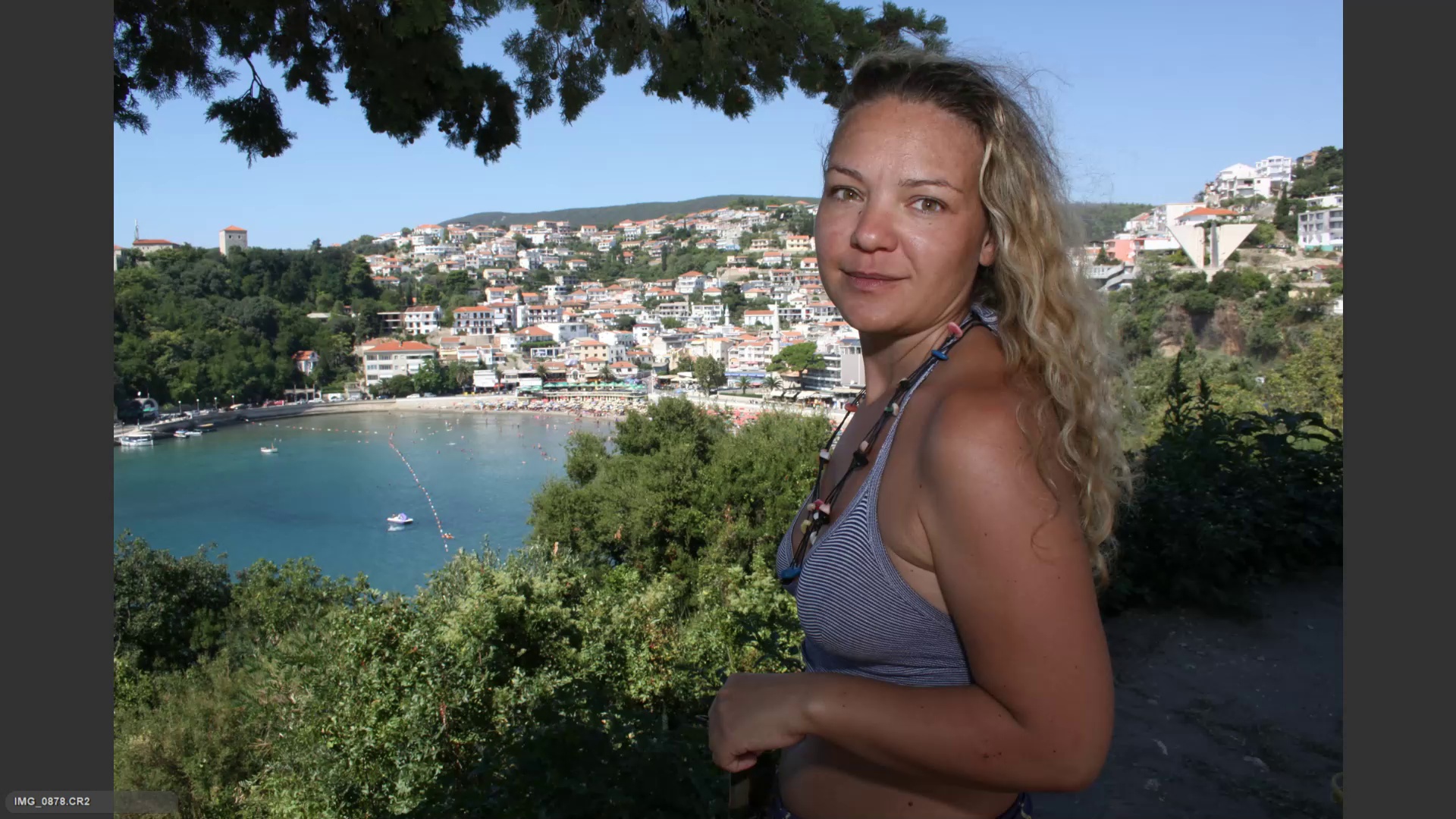 
key(ArrowLeft)
 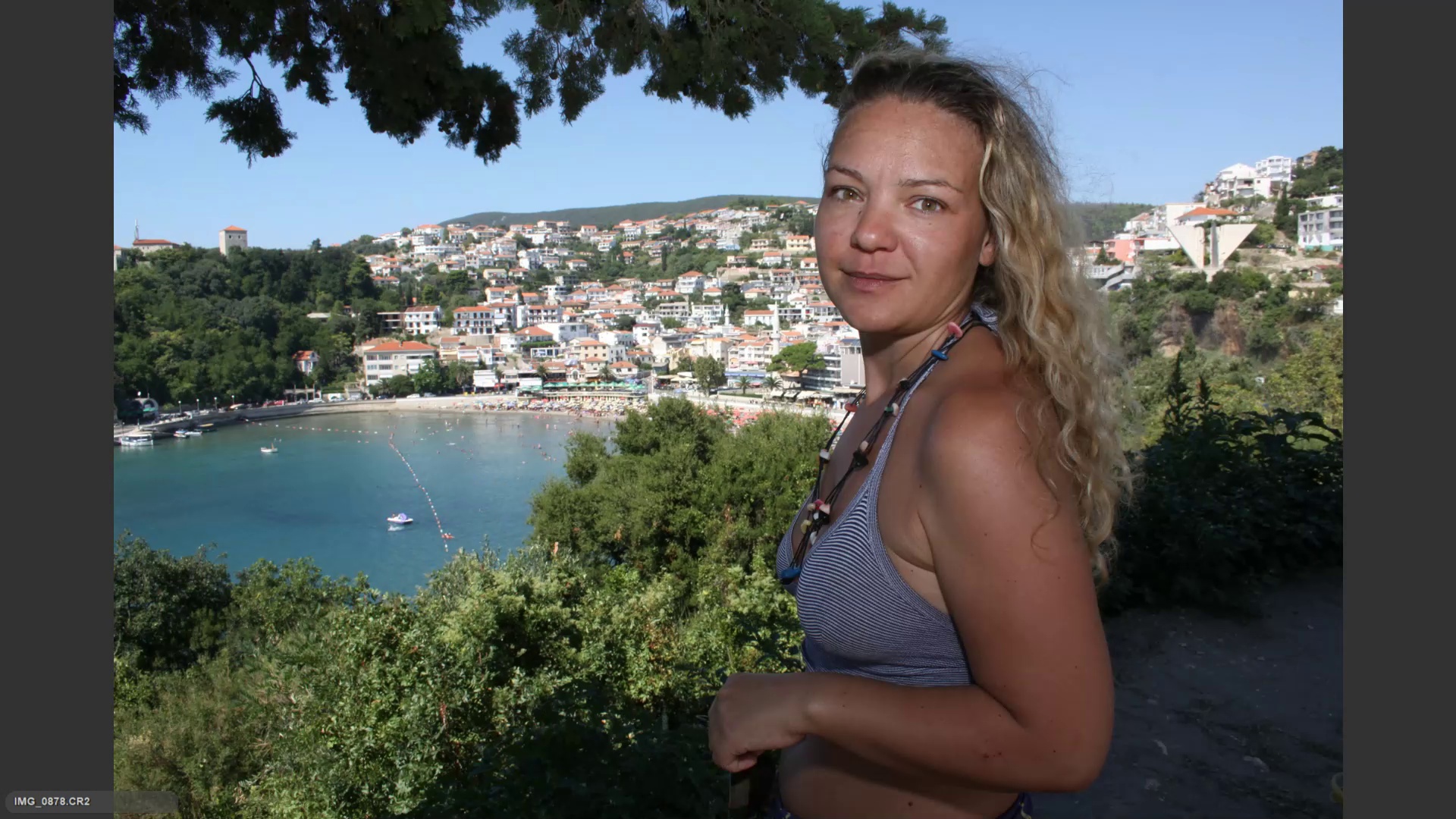 
key(6)
 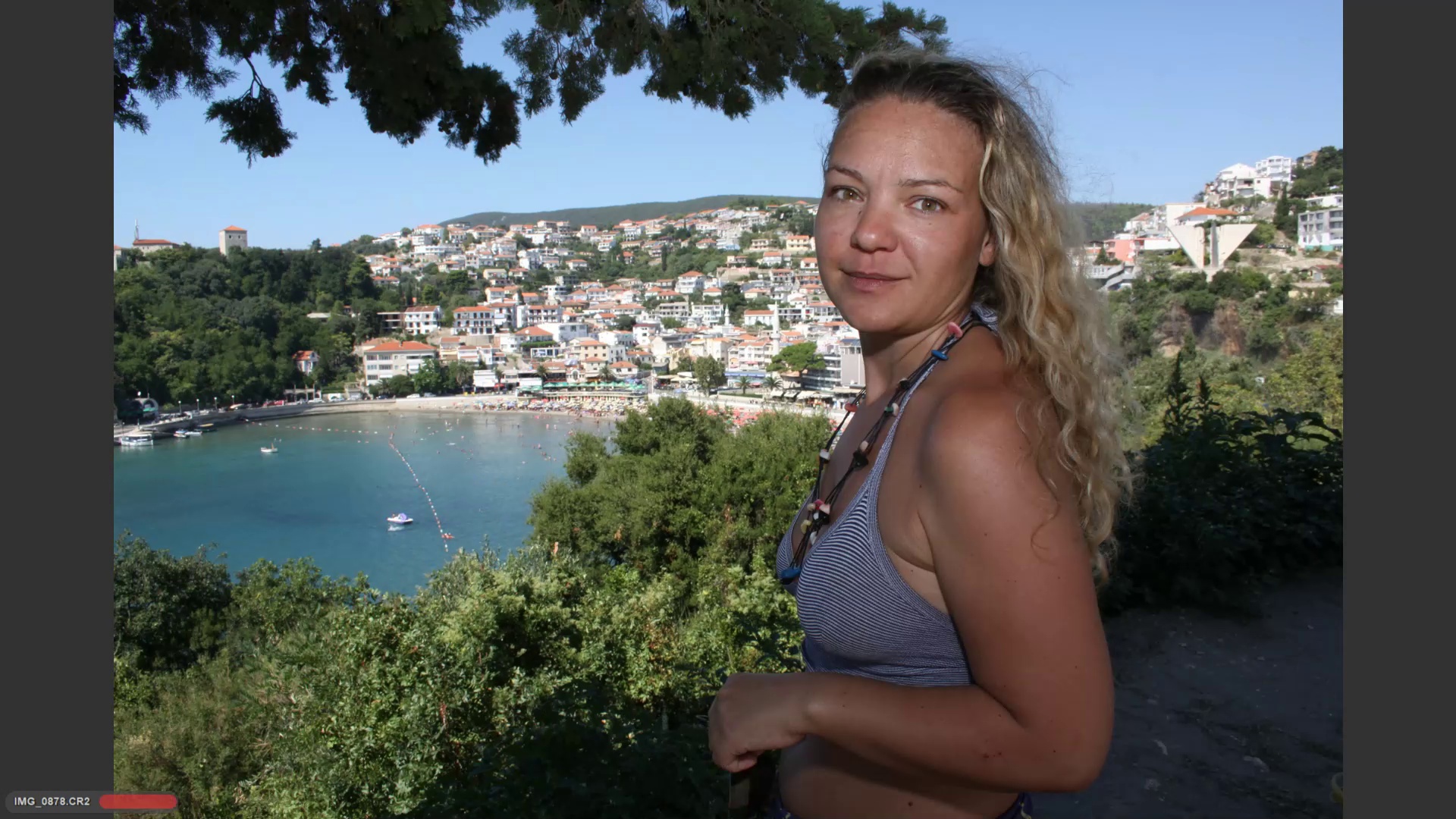 
key(ArrowRight)
 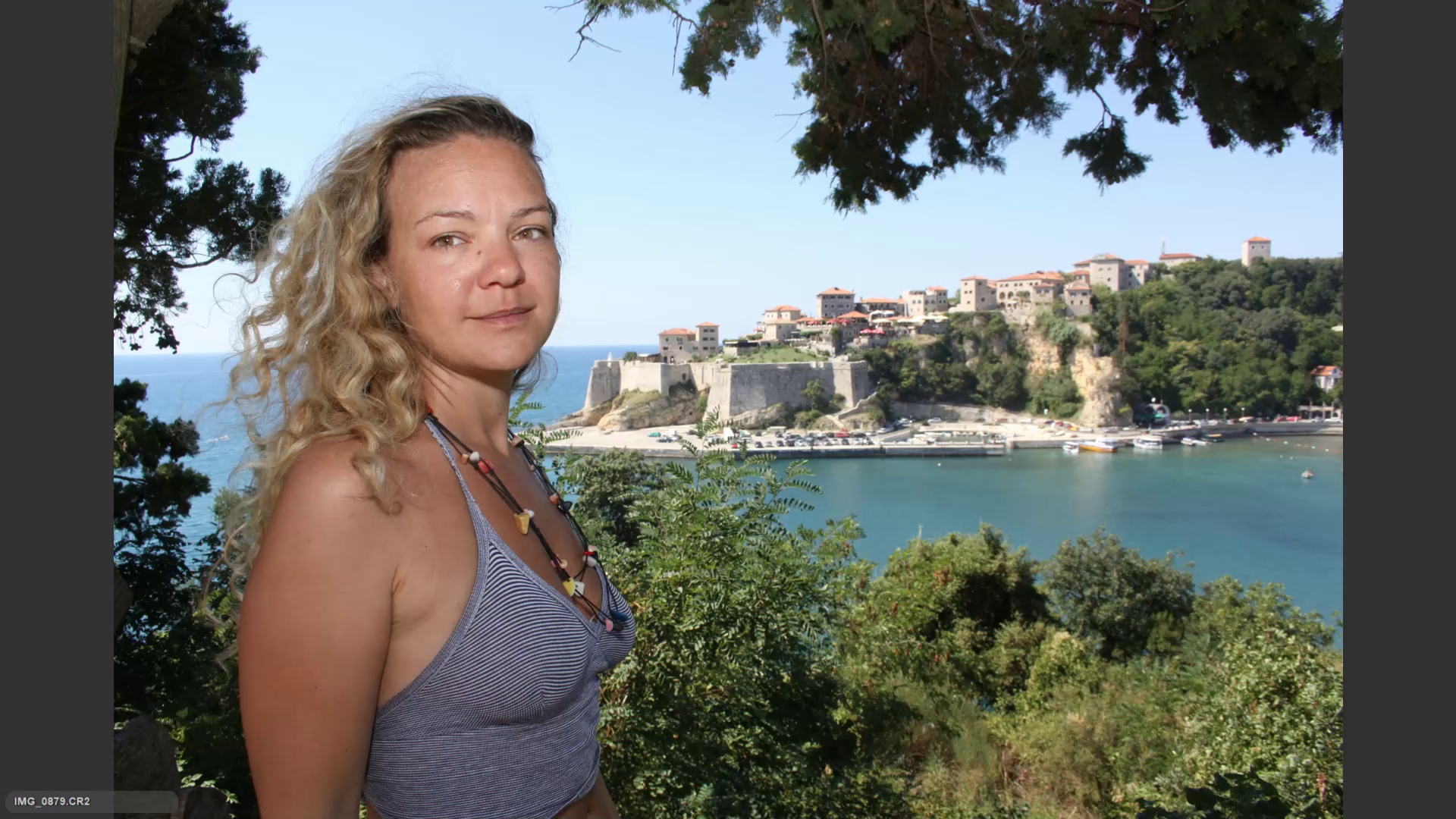 
key(ArrowRight)
 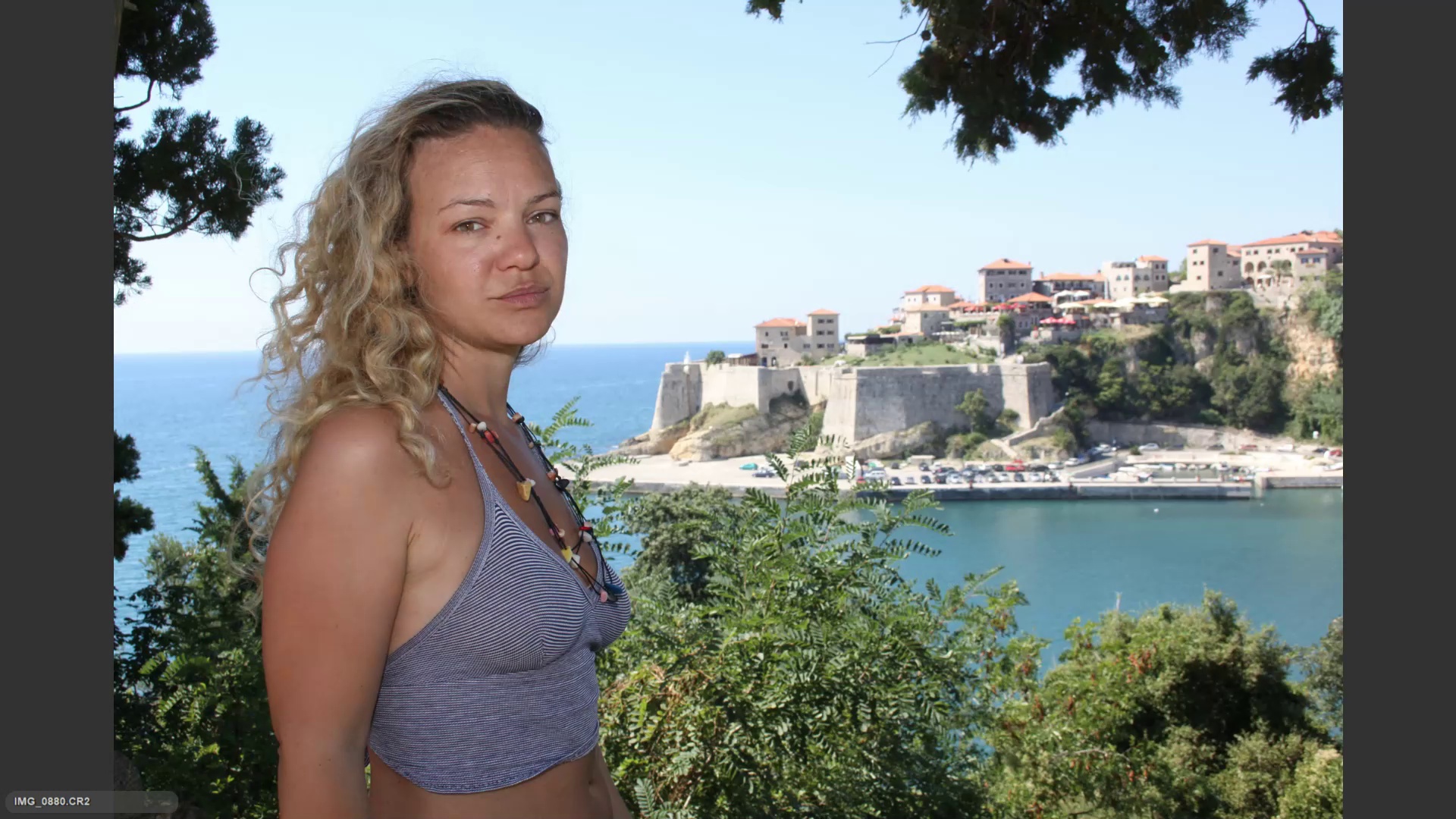 
key(ArrowLeft)
 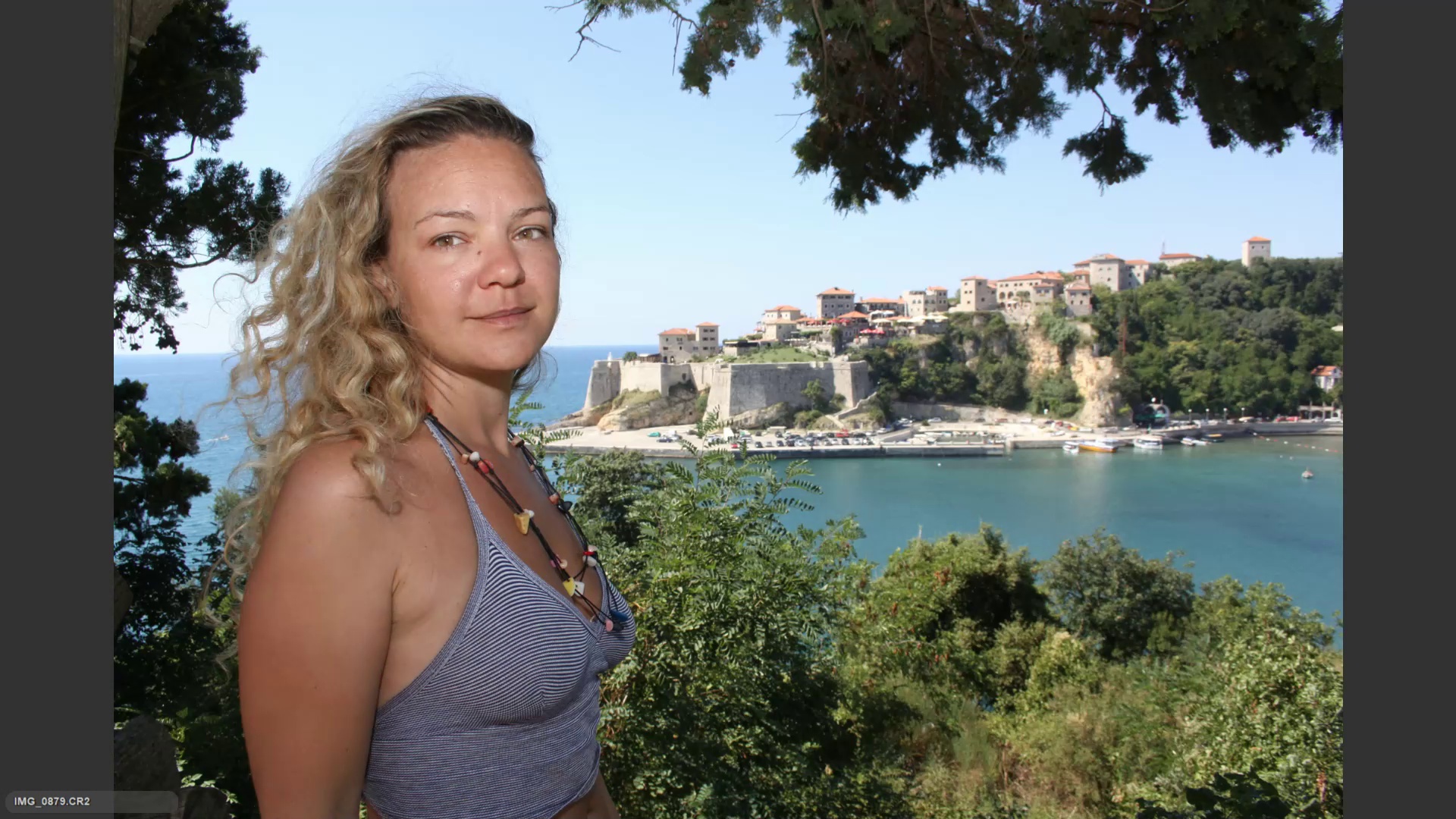 
key(6)
 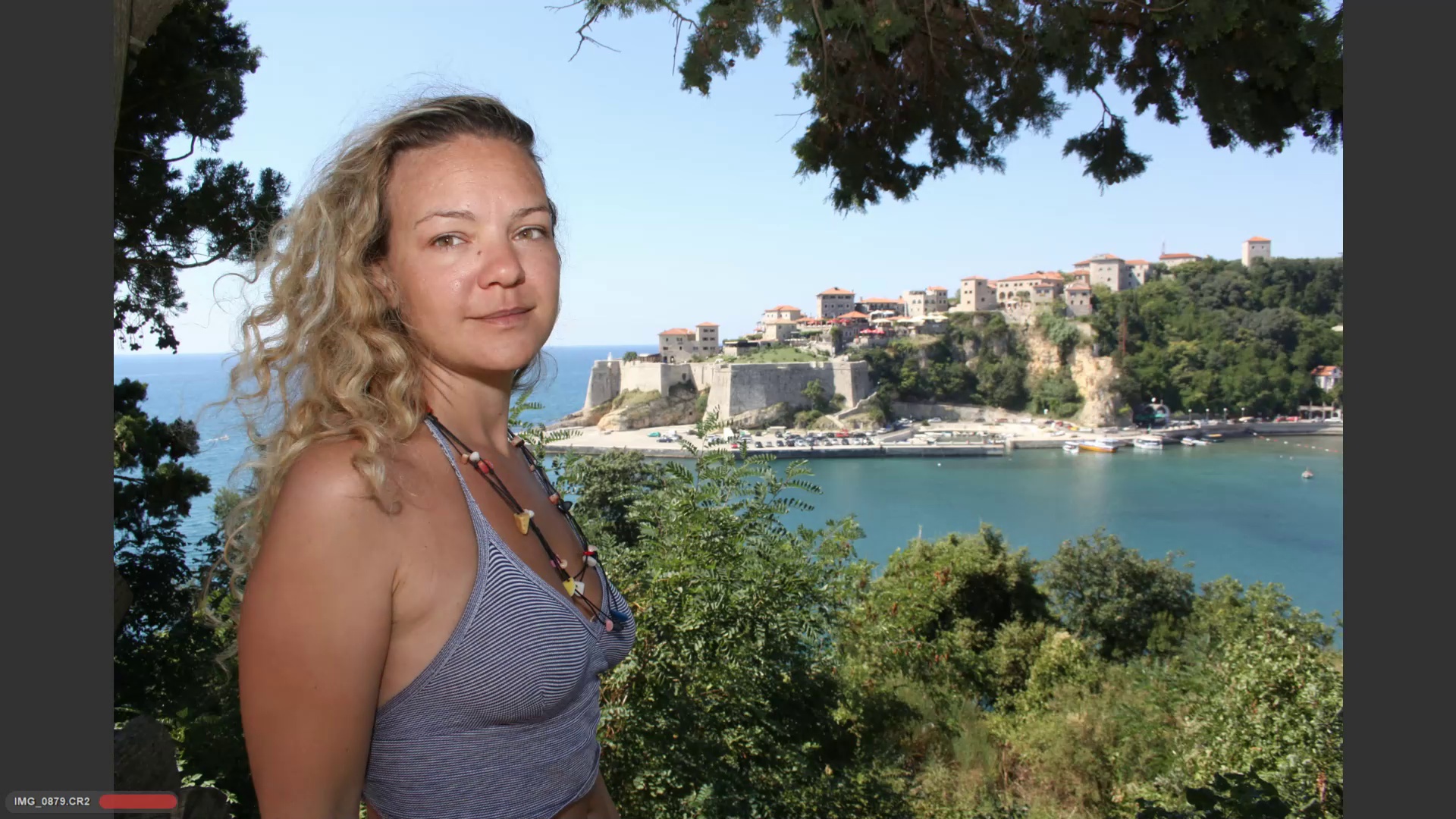 
key(ArrowRight)
 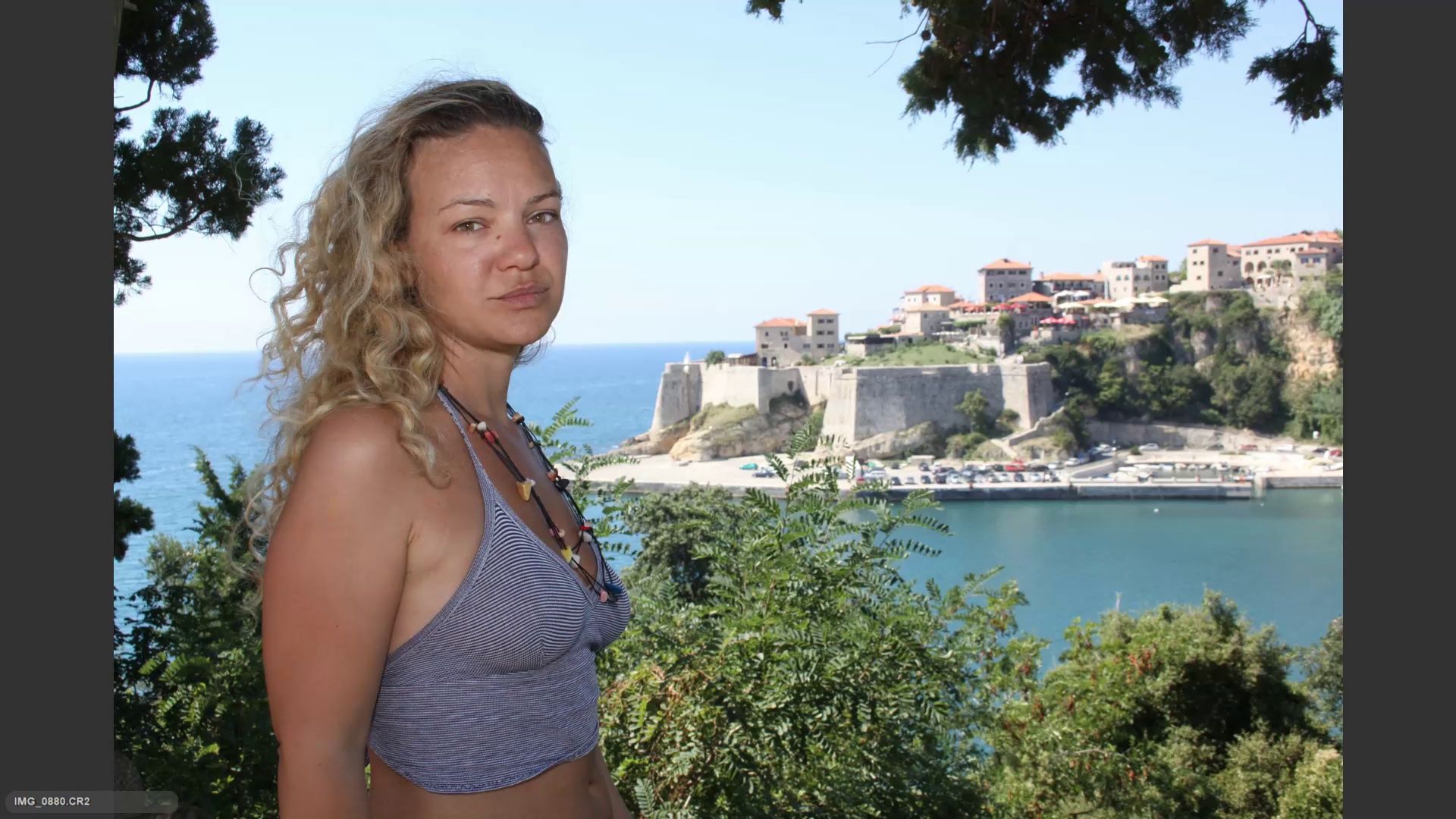 
key(ArrowRight)
 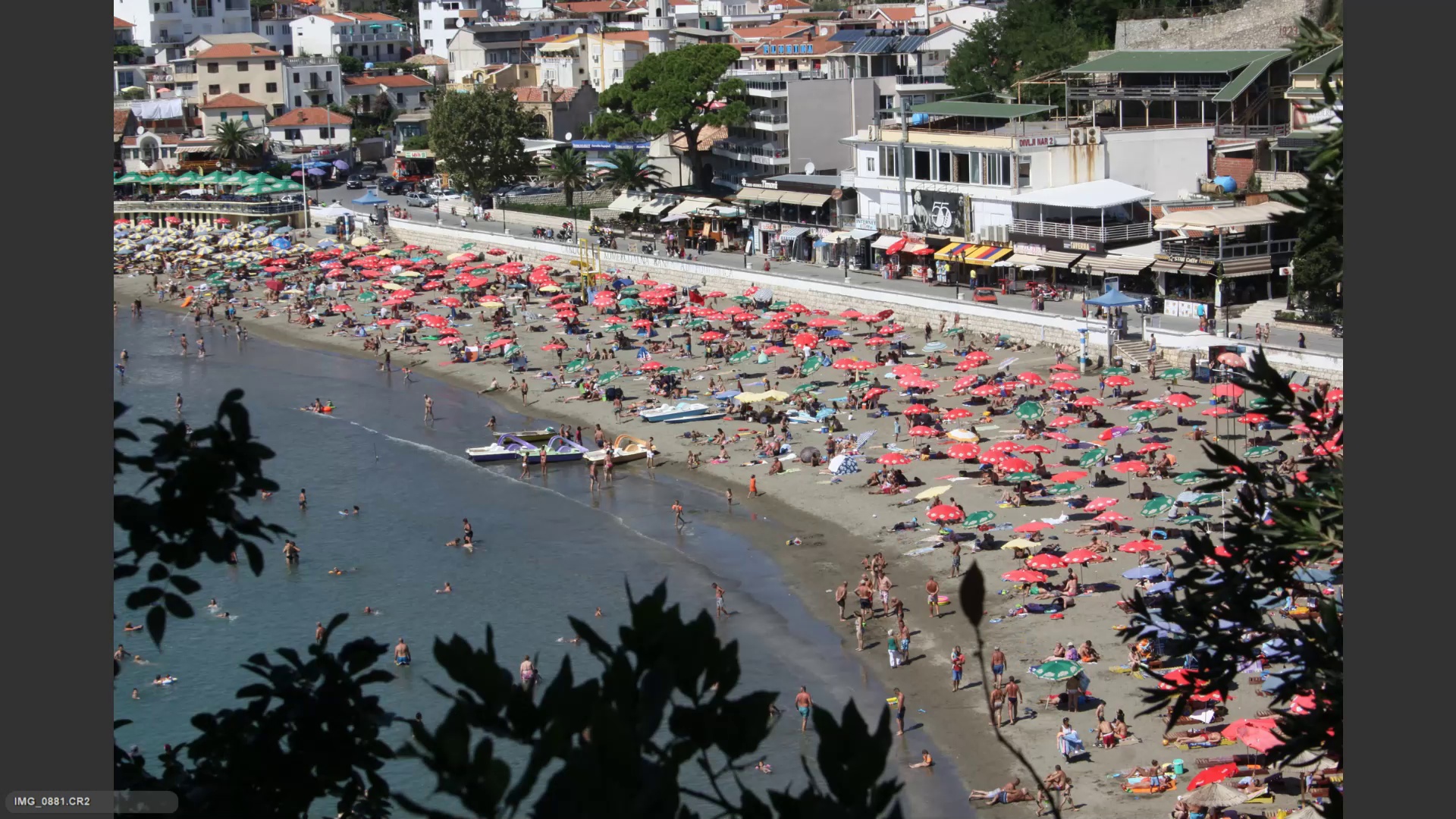 
key(ArrowRight)
 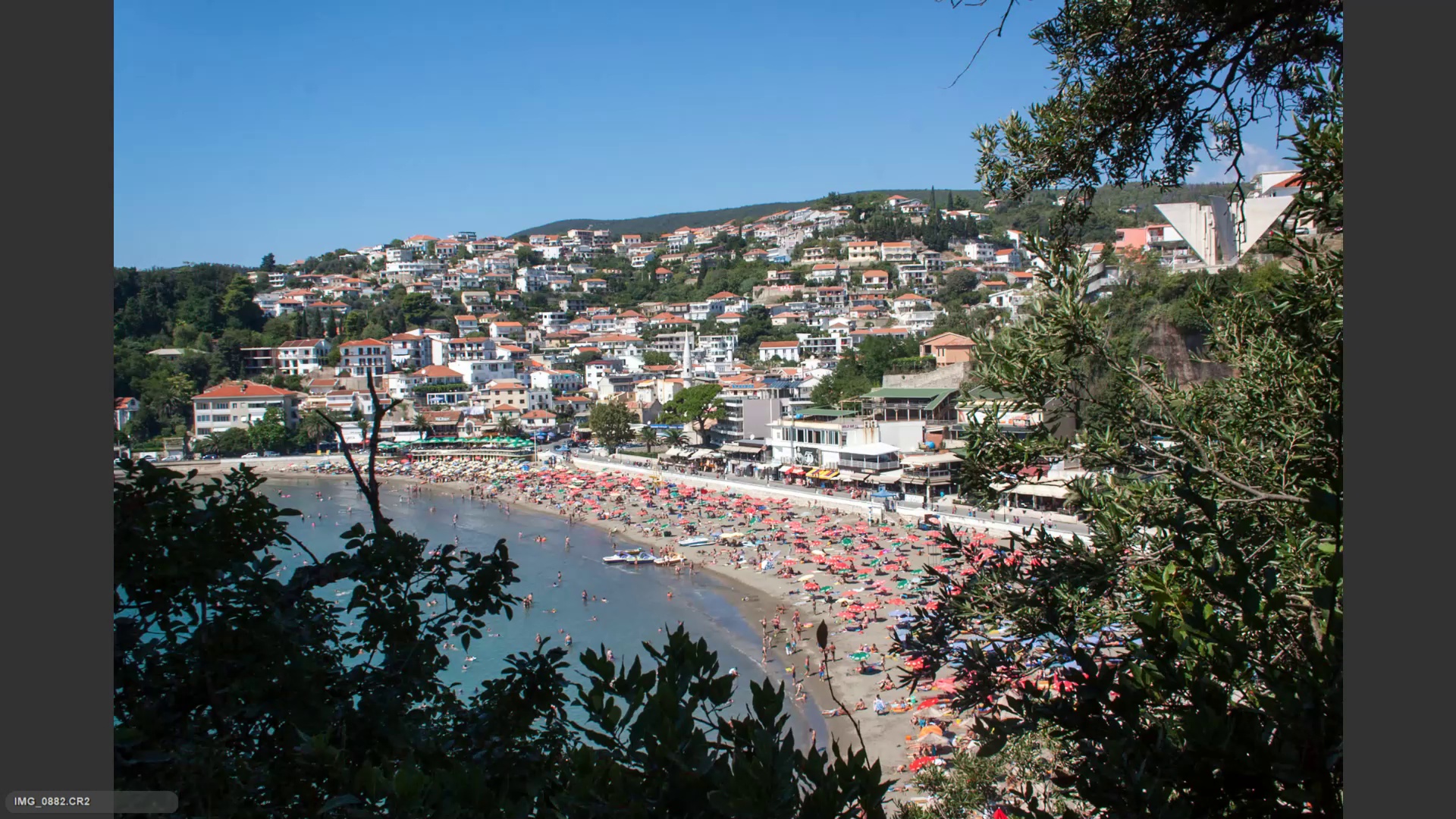 
key(ArrowLeft)
 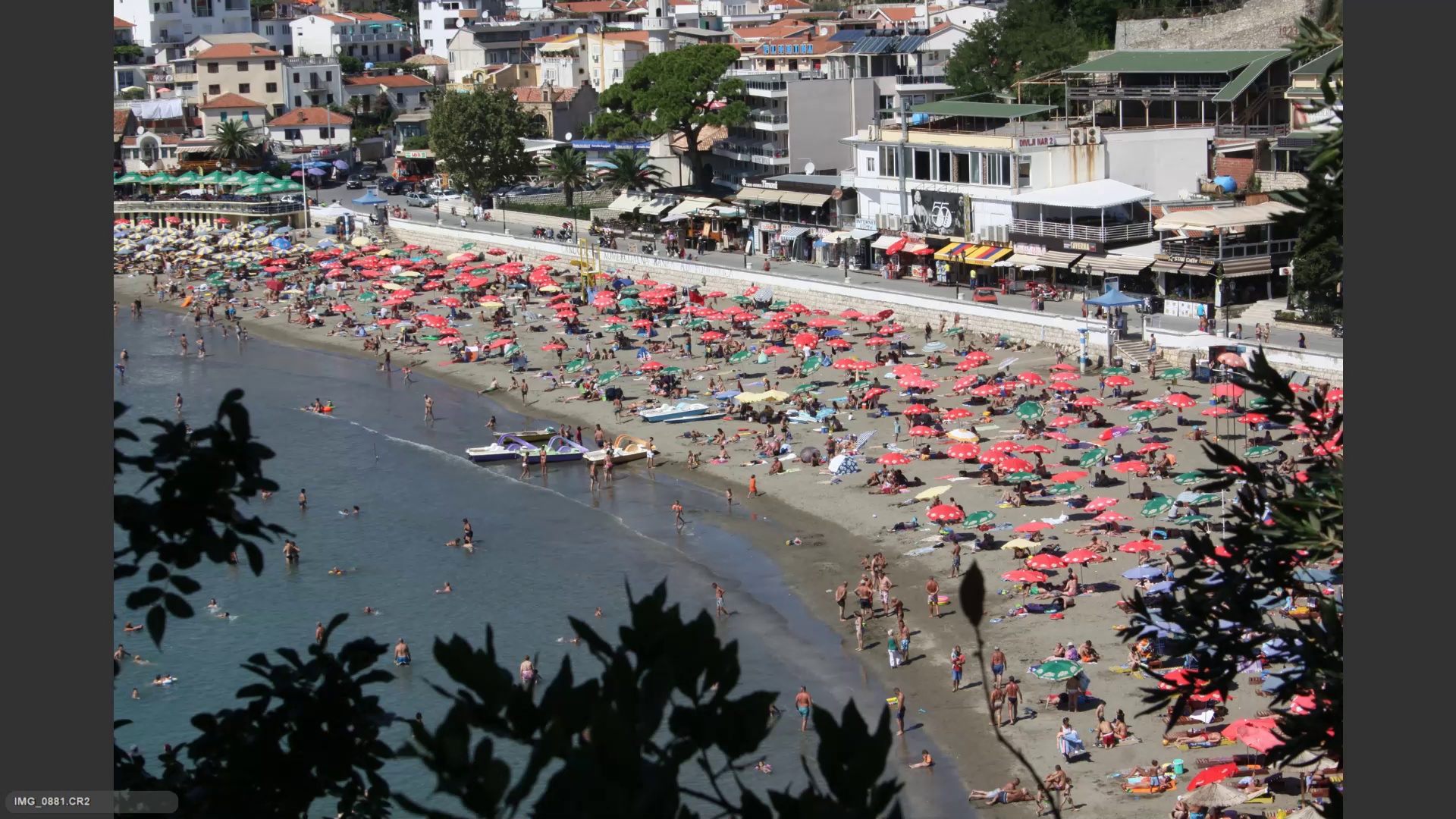 
key(6)
 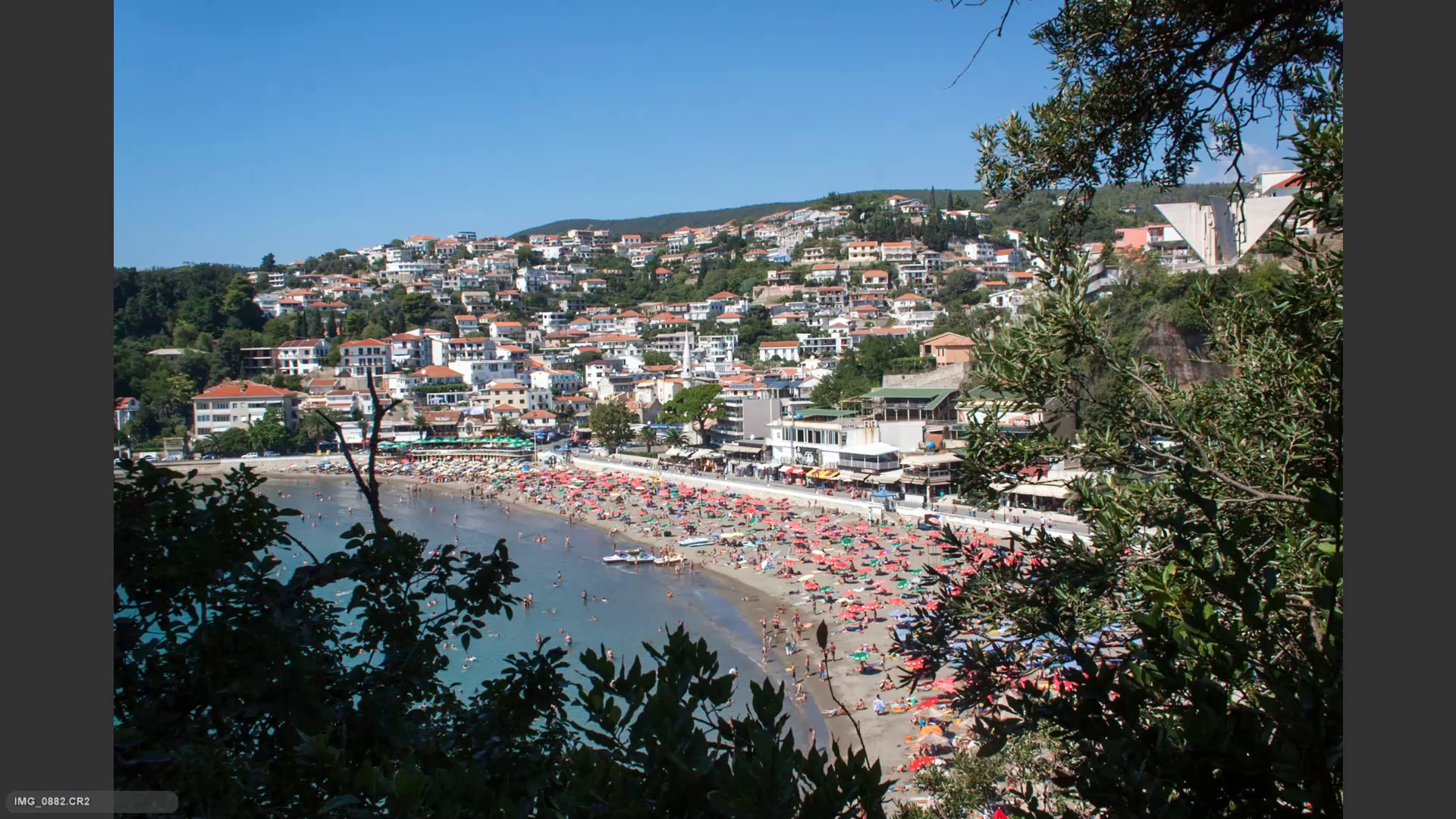 
key(ArrowRight)
 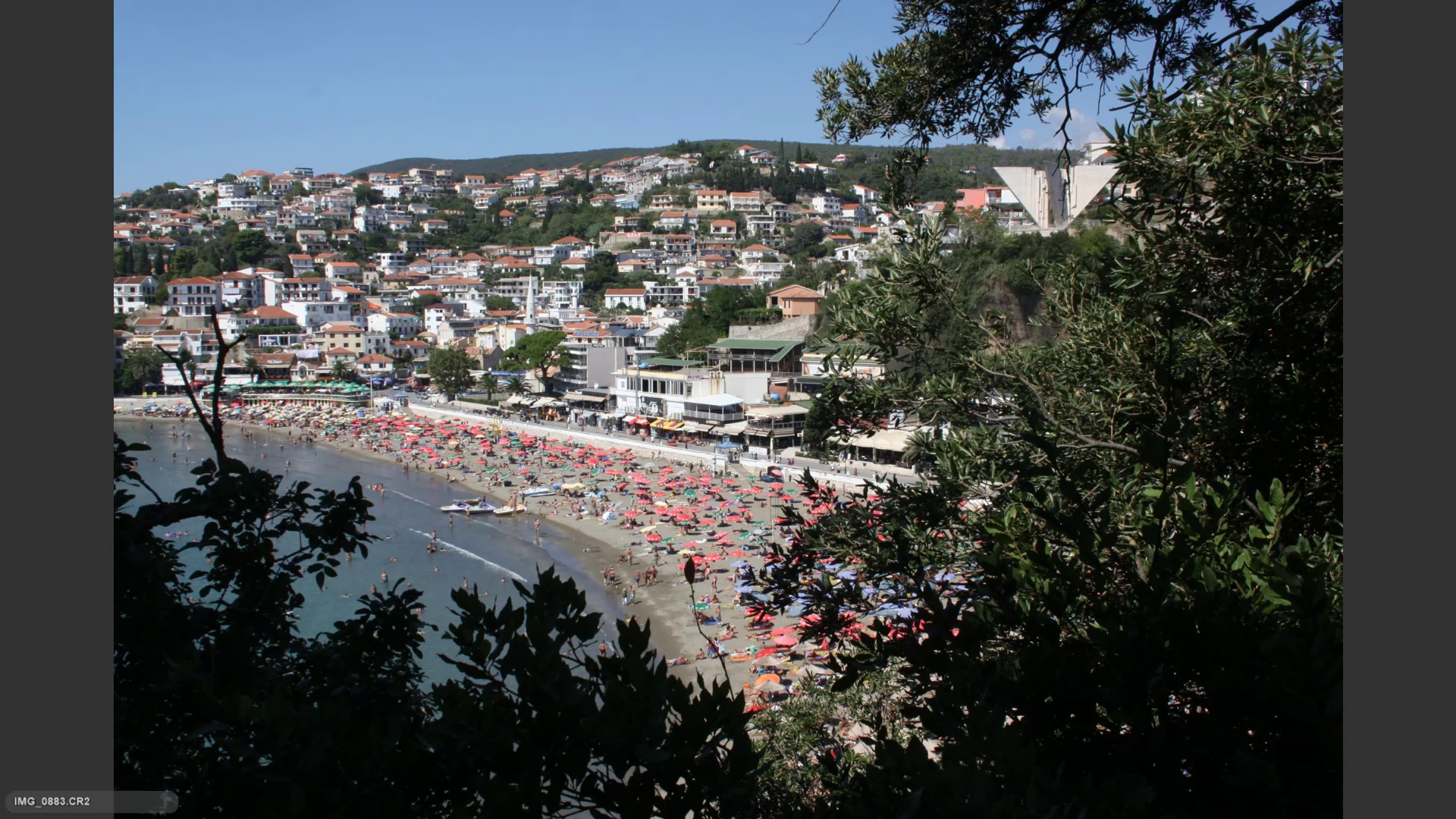 
key(ArrowLeft)
 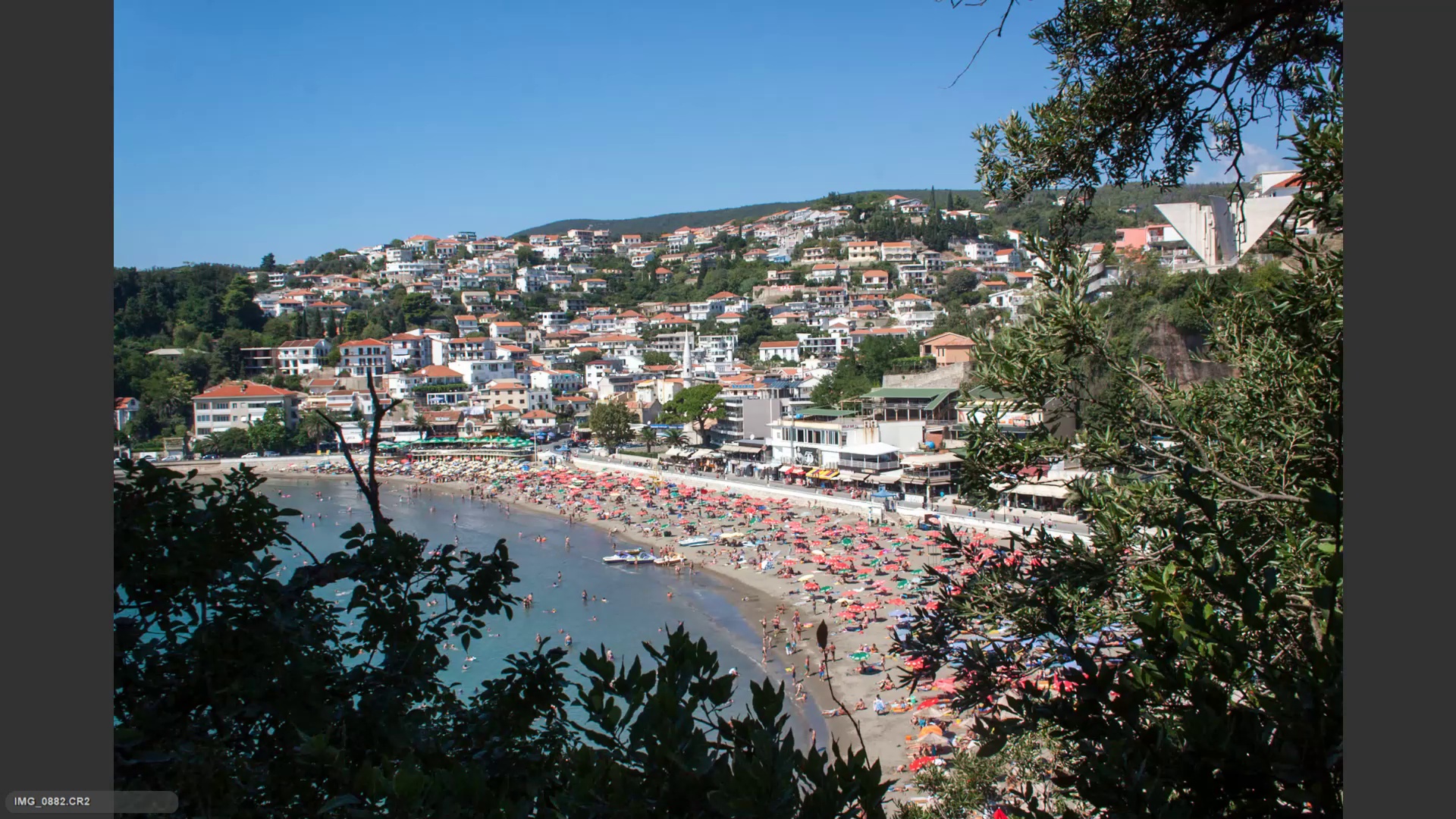 
key(6)
 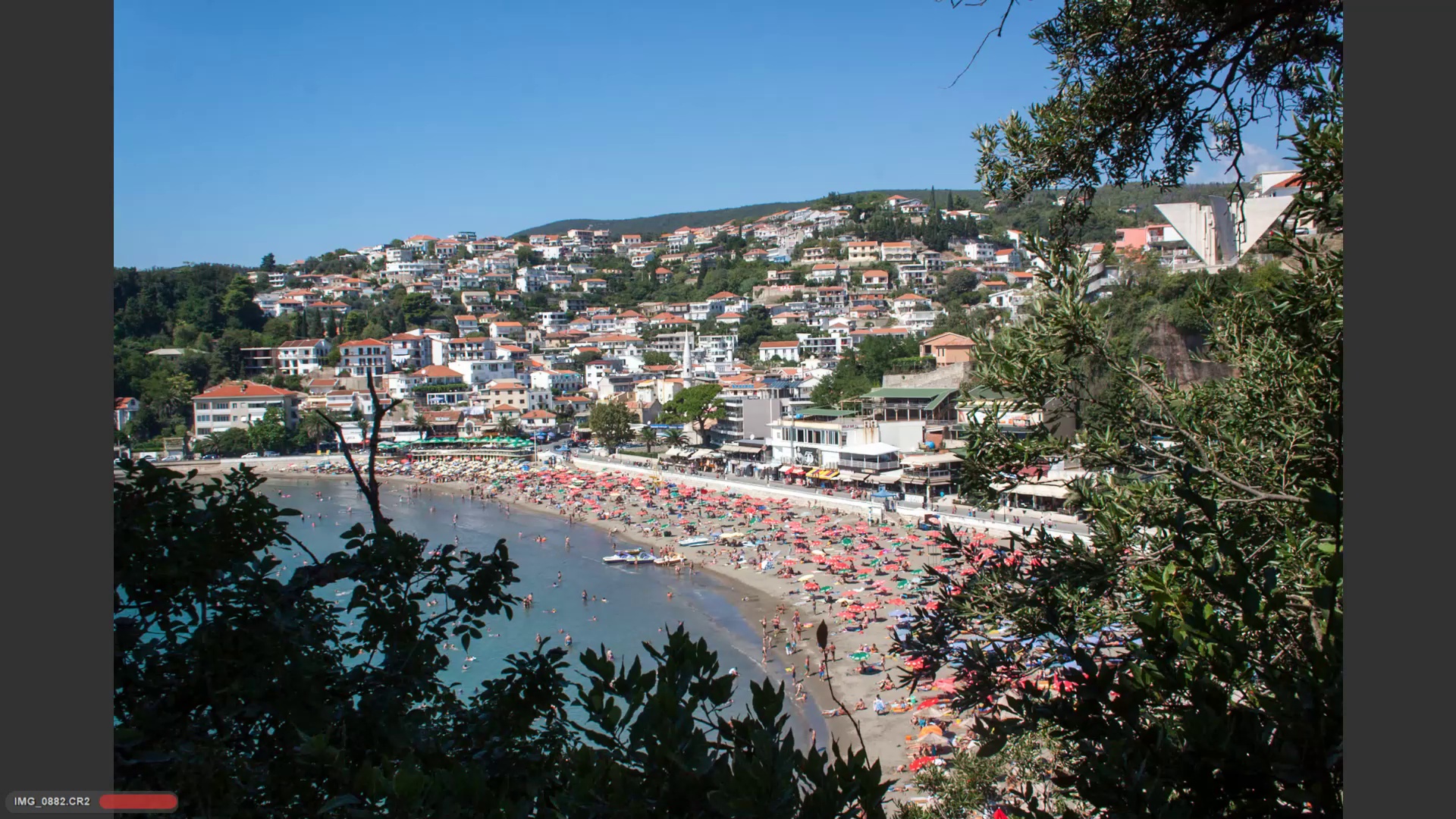 
key(ArrowRight)
 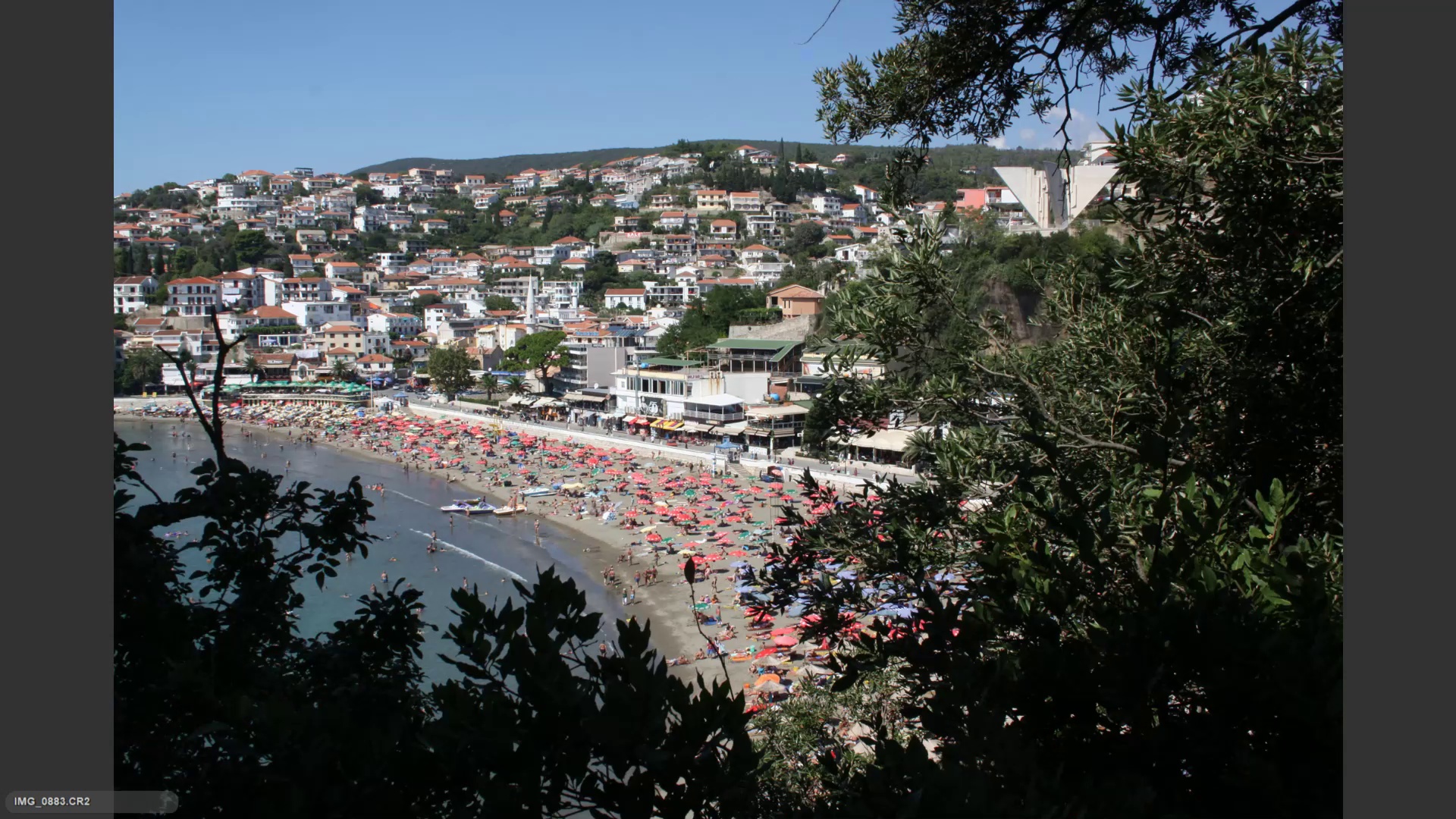 
key(ArrowRight)
 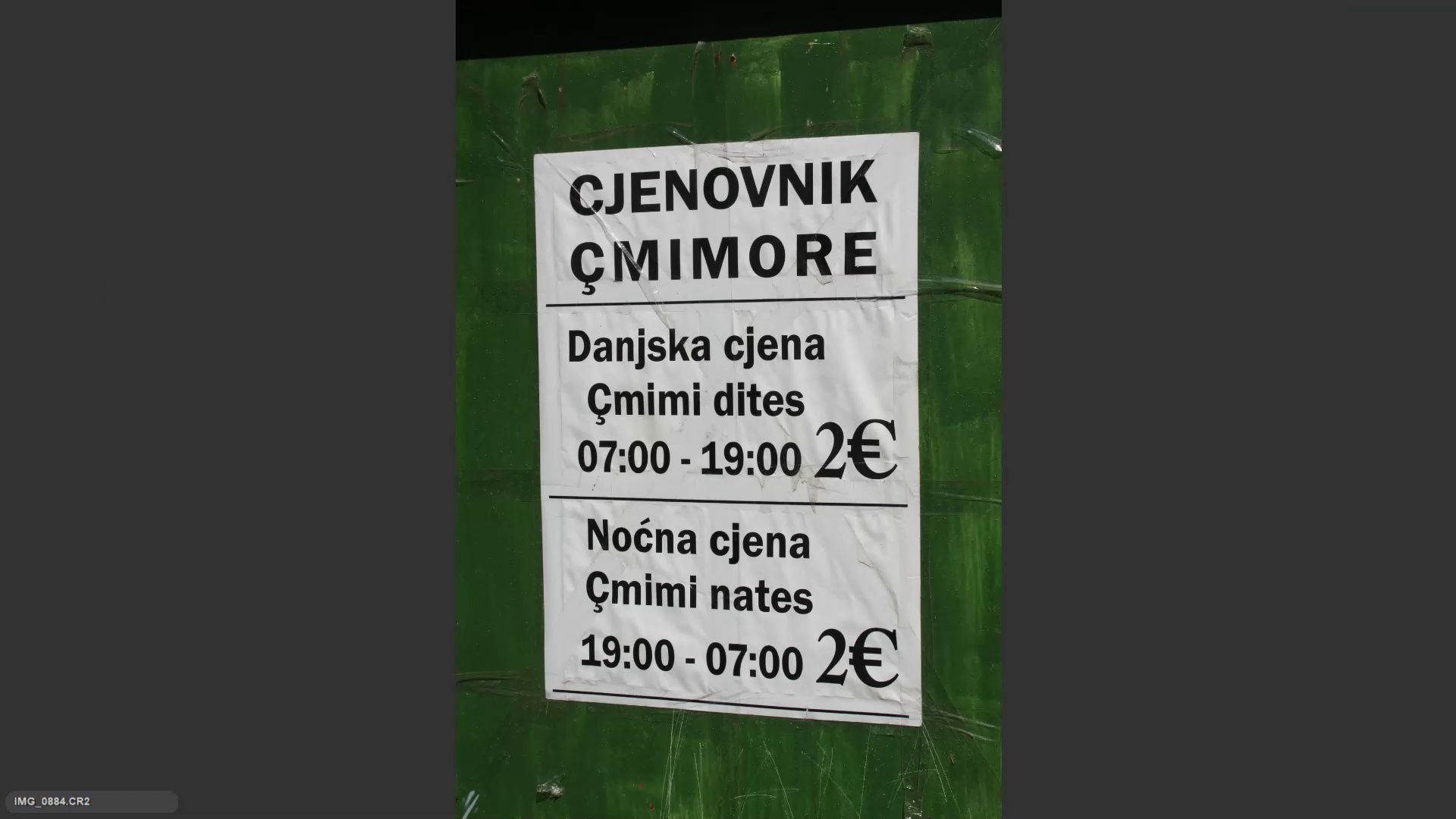 